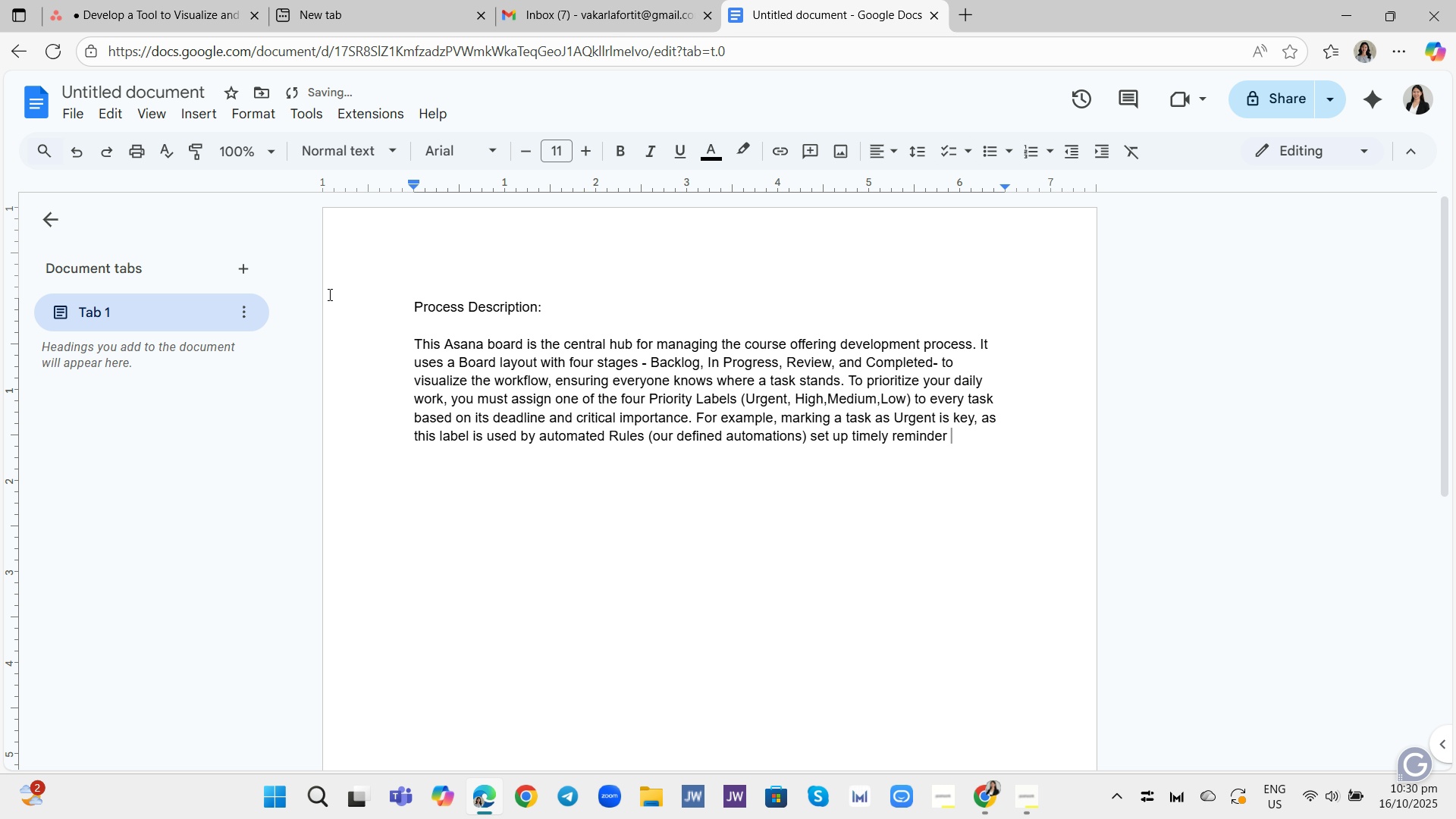 
key(Backspace)
type(s and ensure )
 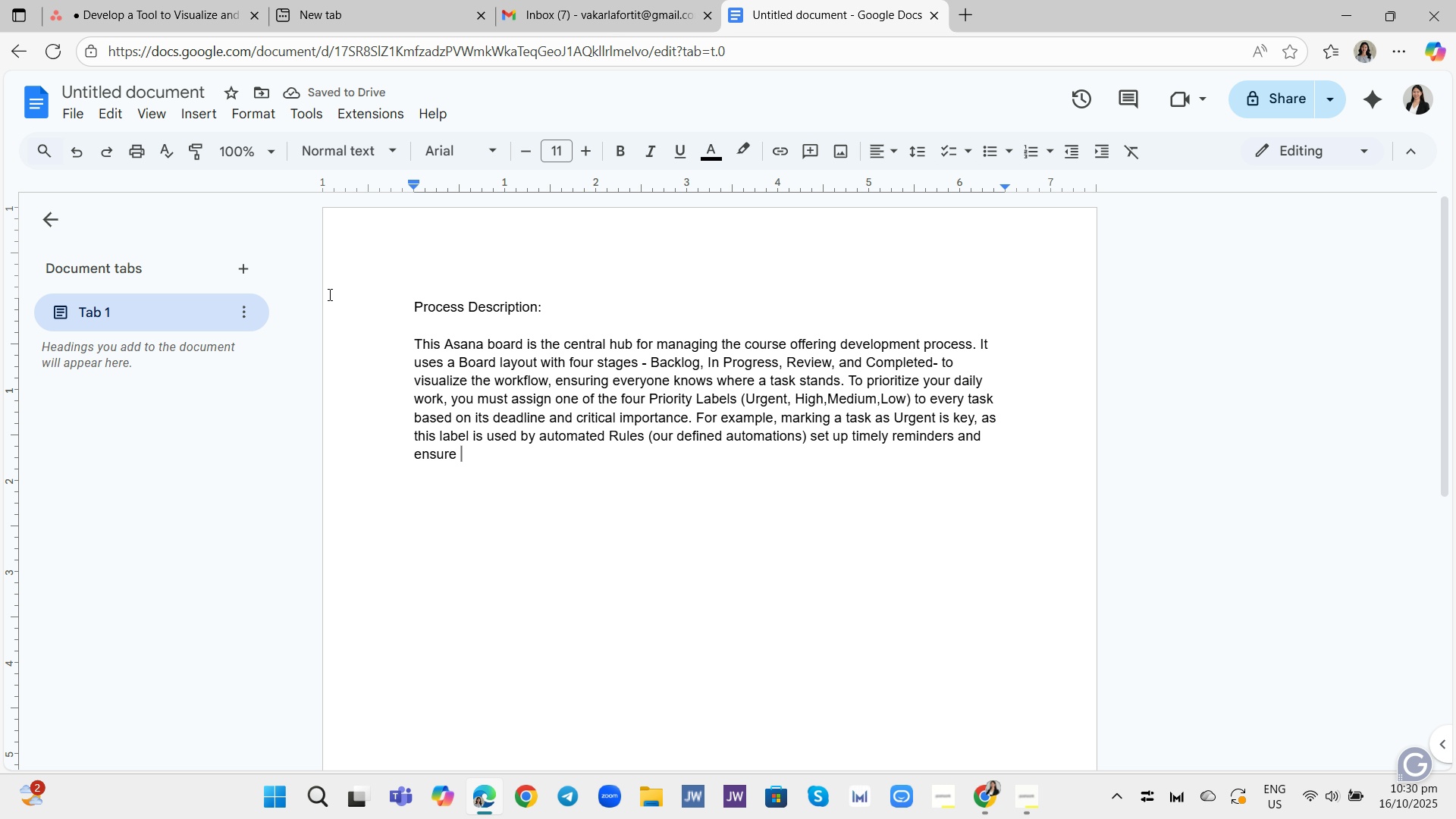 
type(tne most critical items are never )
 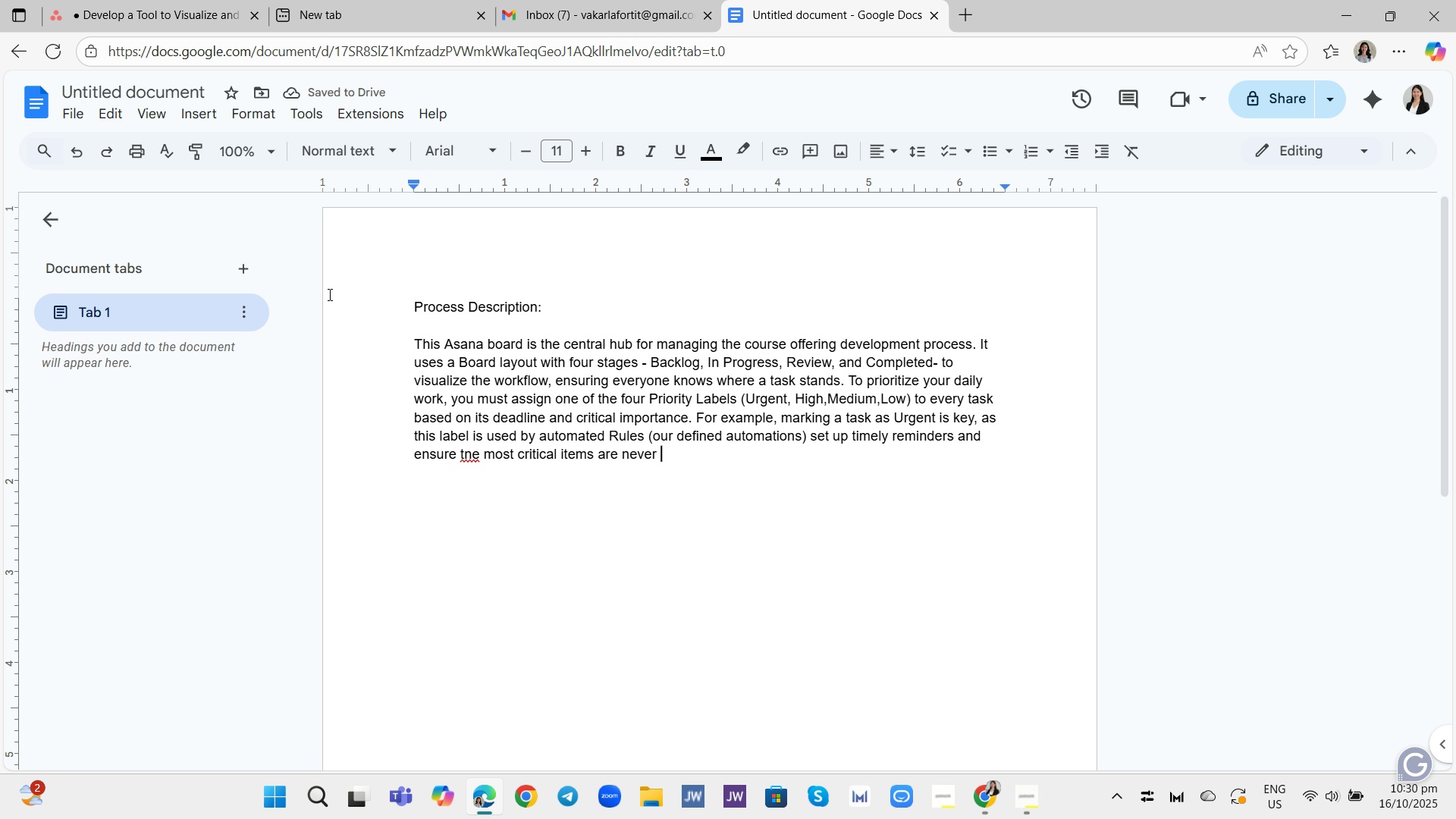 
type(overlooked. The sysr)
key(Backspace)
type(tem )
 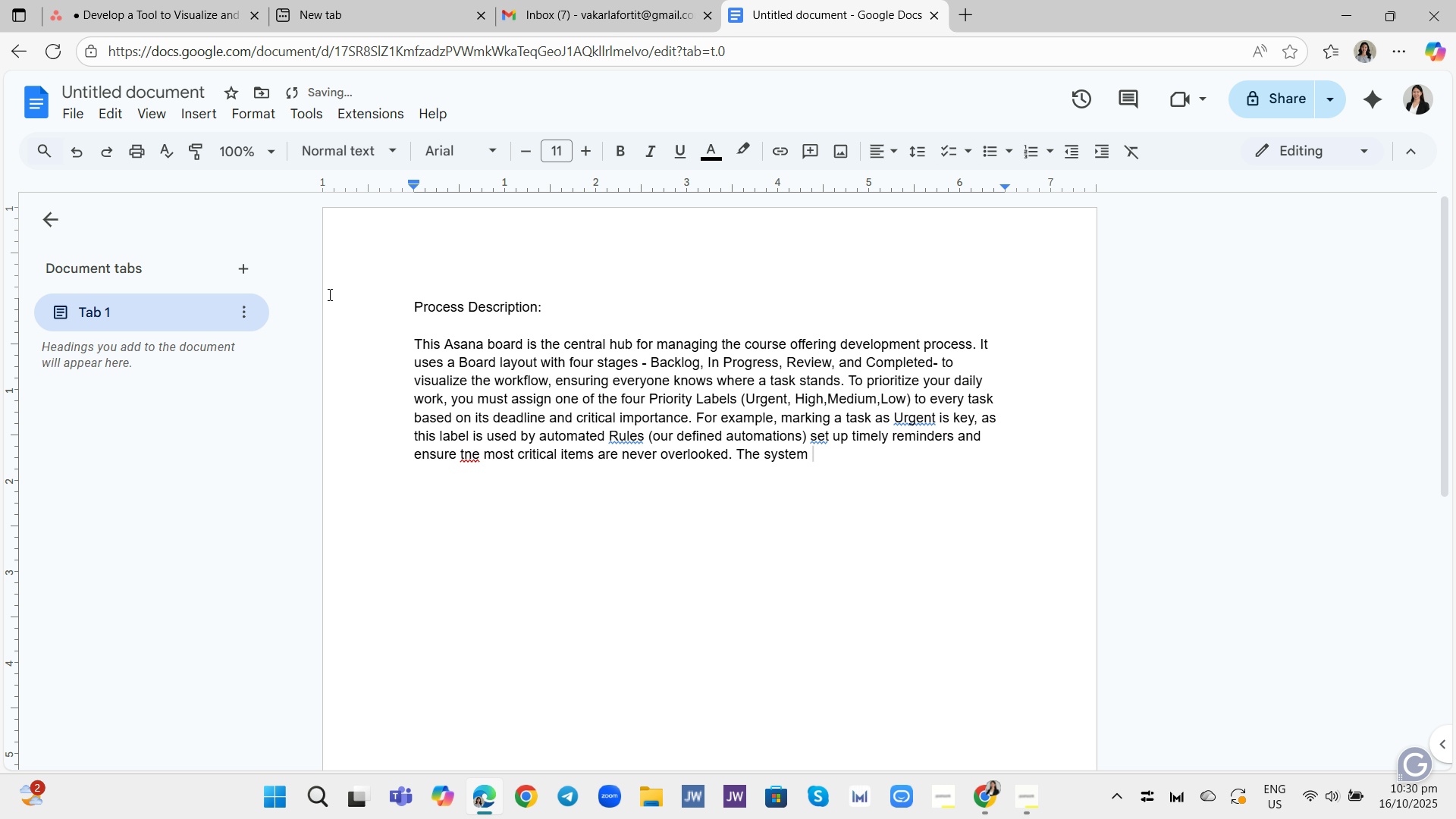 
type(is designe )
key(Backspace)
type(d for simpe,)
key(Backspace)
key(Backspace)
type(le, ai)
key(Backspace)
type(uto mat)
key(Backspace)
key(Backspace)
key(Backspace)
key(Backspace)
type(matic flow, such aw )
key(Backspace)
key(Backspace)
type(s moving a a)
key(Backspace)
type(task to Review as soon as its final subtask is completed.)
 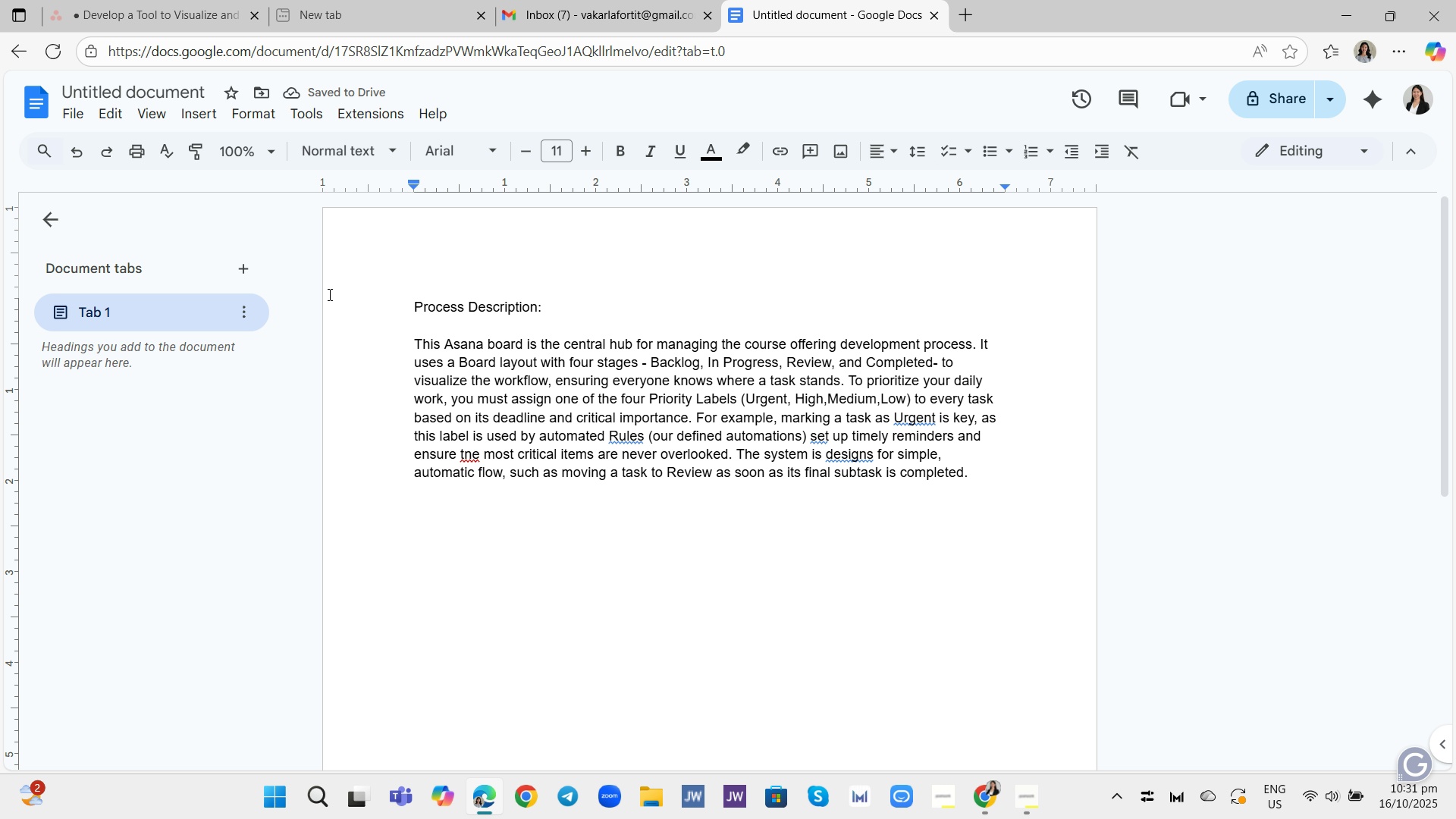 
wait(6.32)
 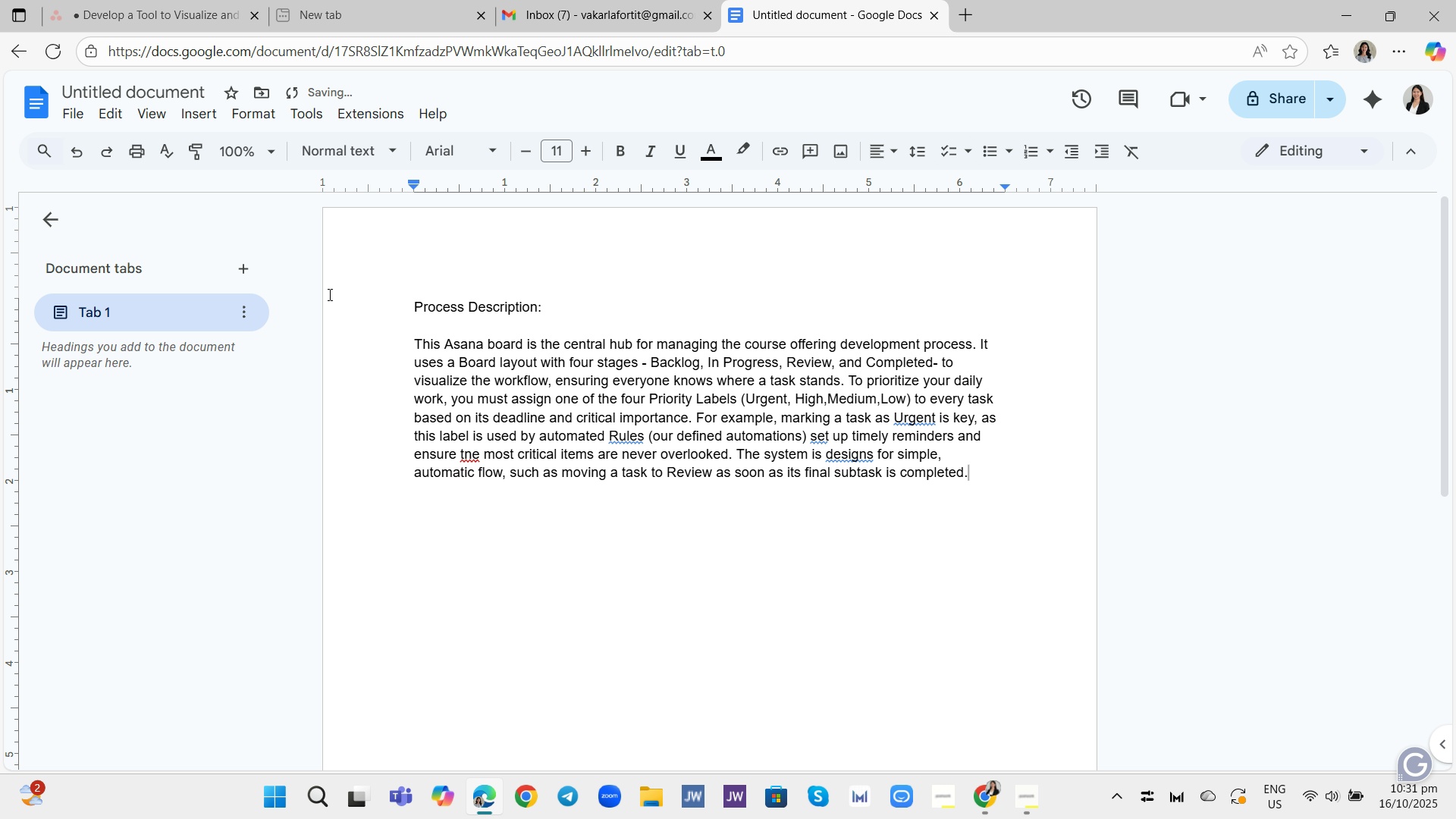 
left_click_drag(start_coordinate=[393, 295], to_coordinate=[992, 510])
 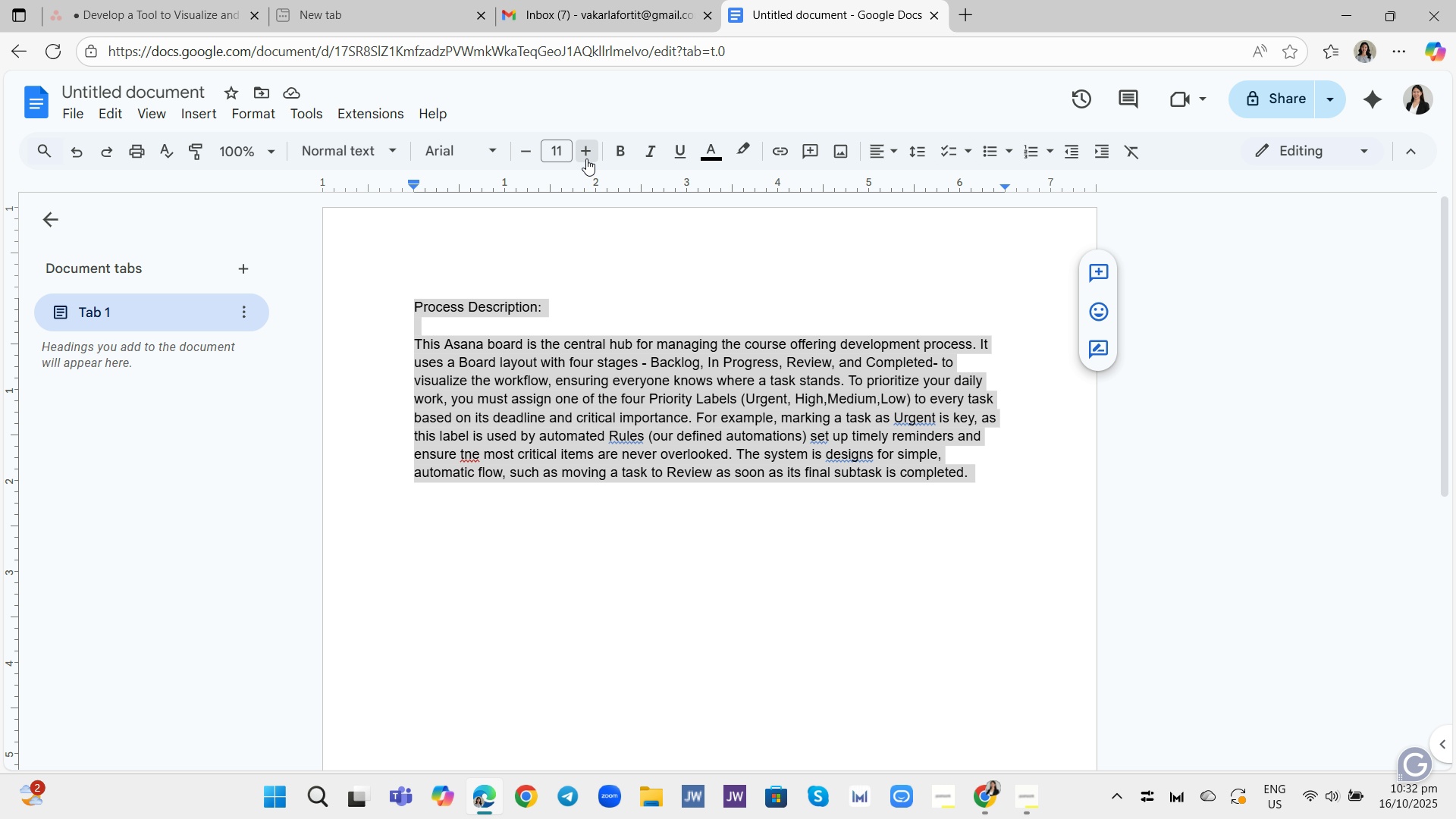 
double_click([586, 158])
 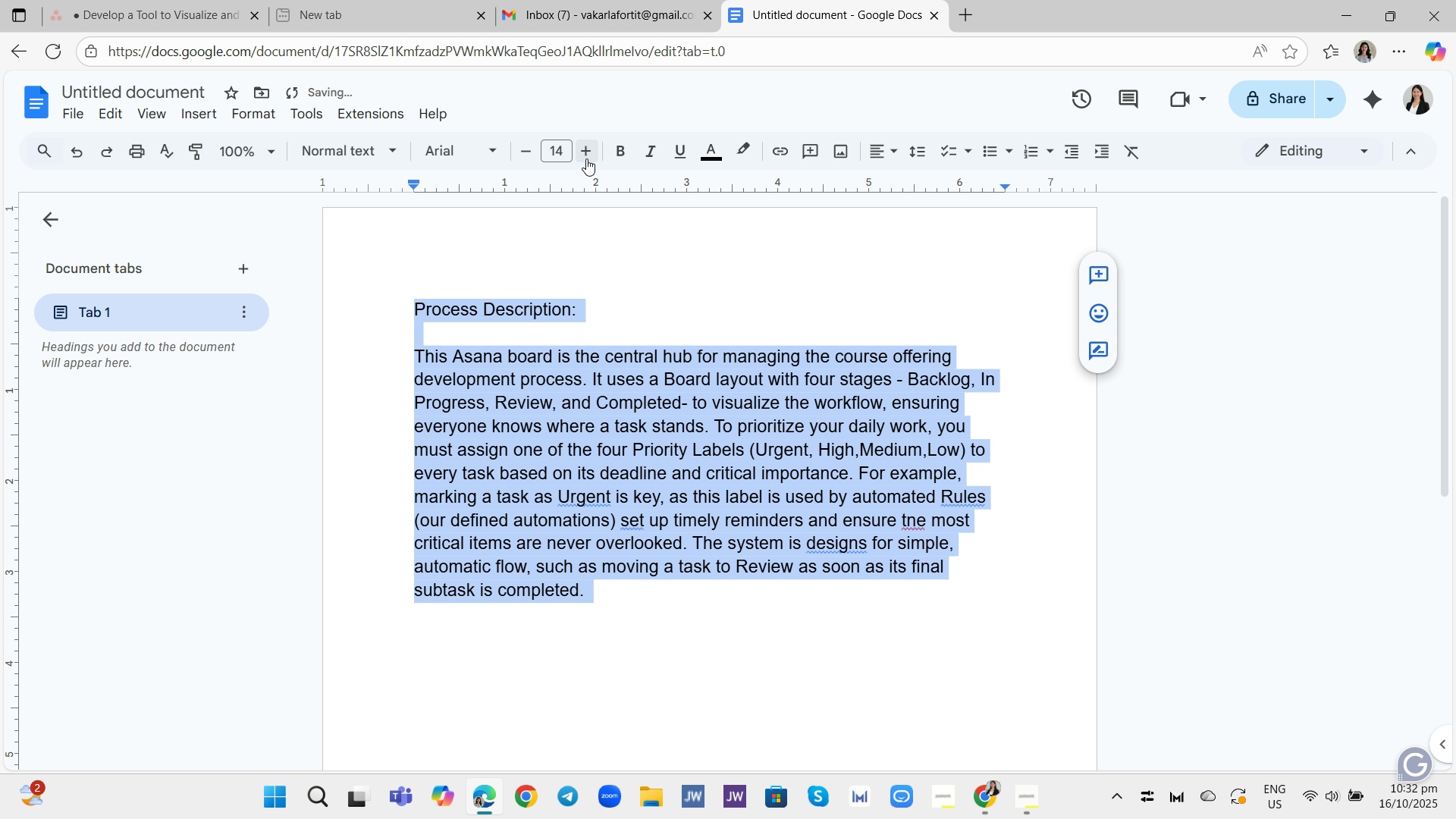 
triple_click([586, 158])
 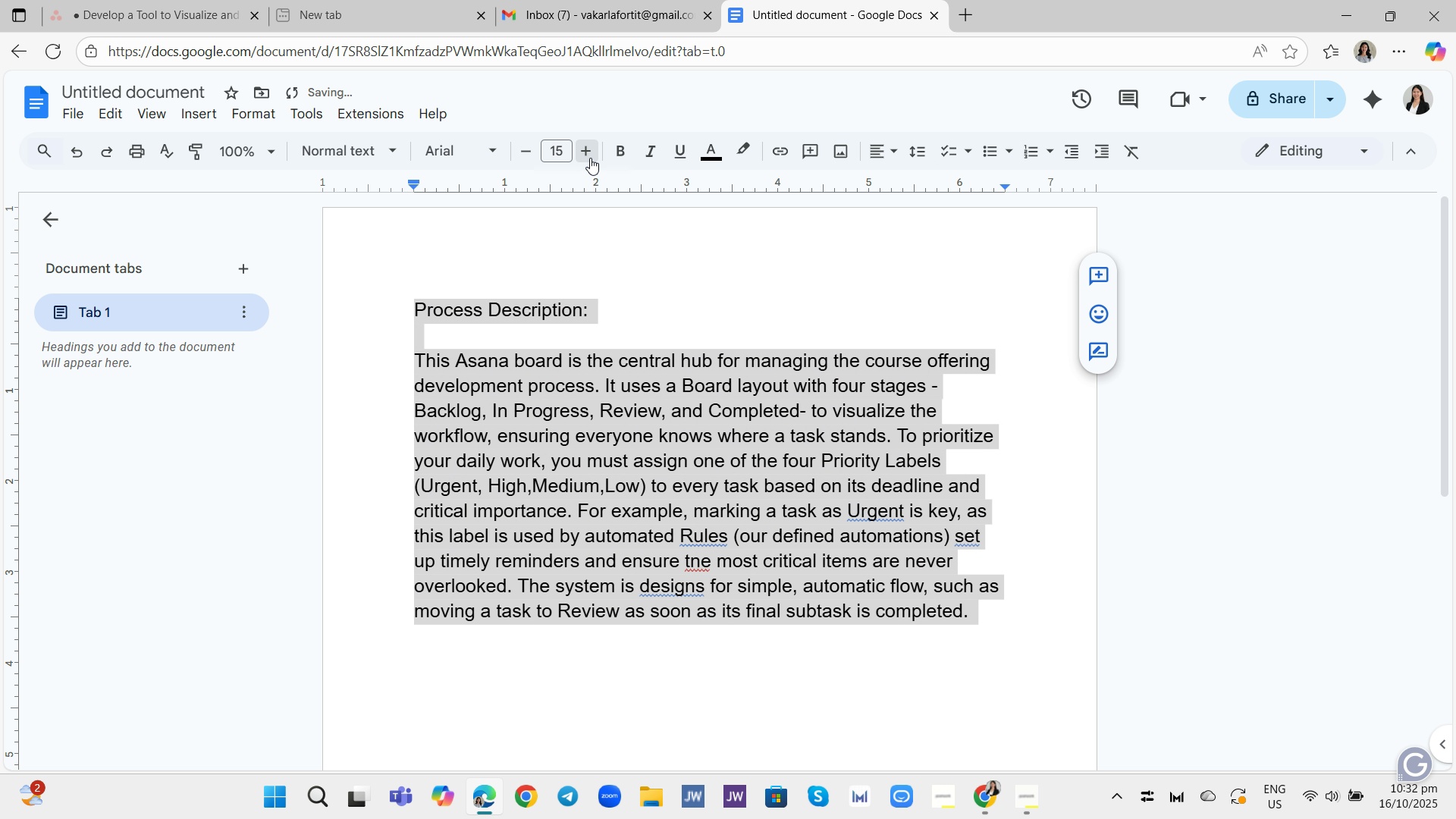 
double_click([590, 158])
 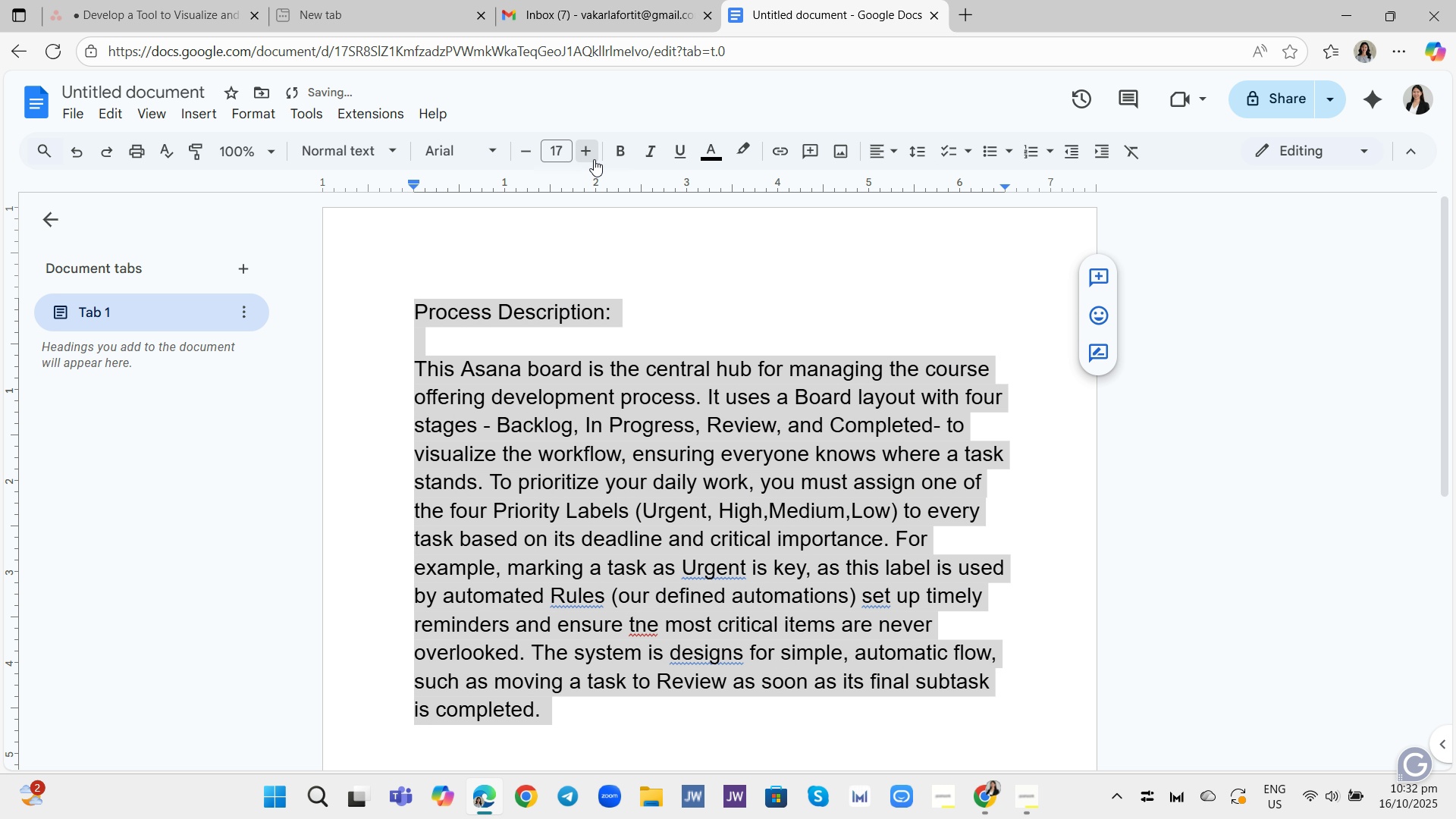 
triple_click([594, 159])
 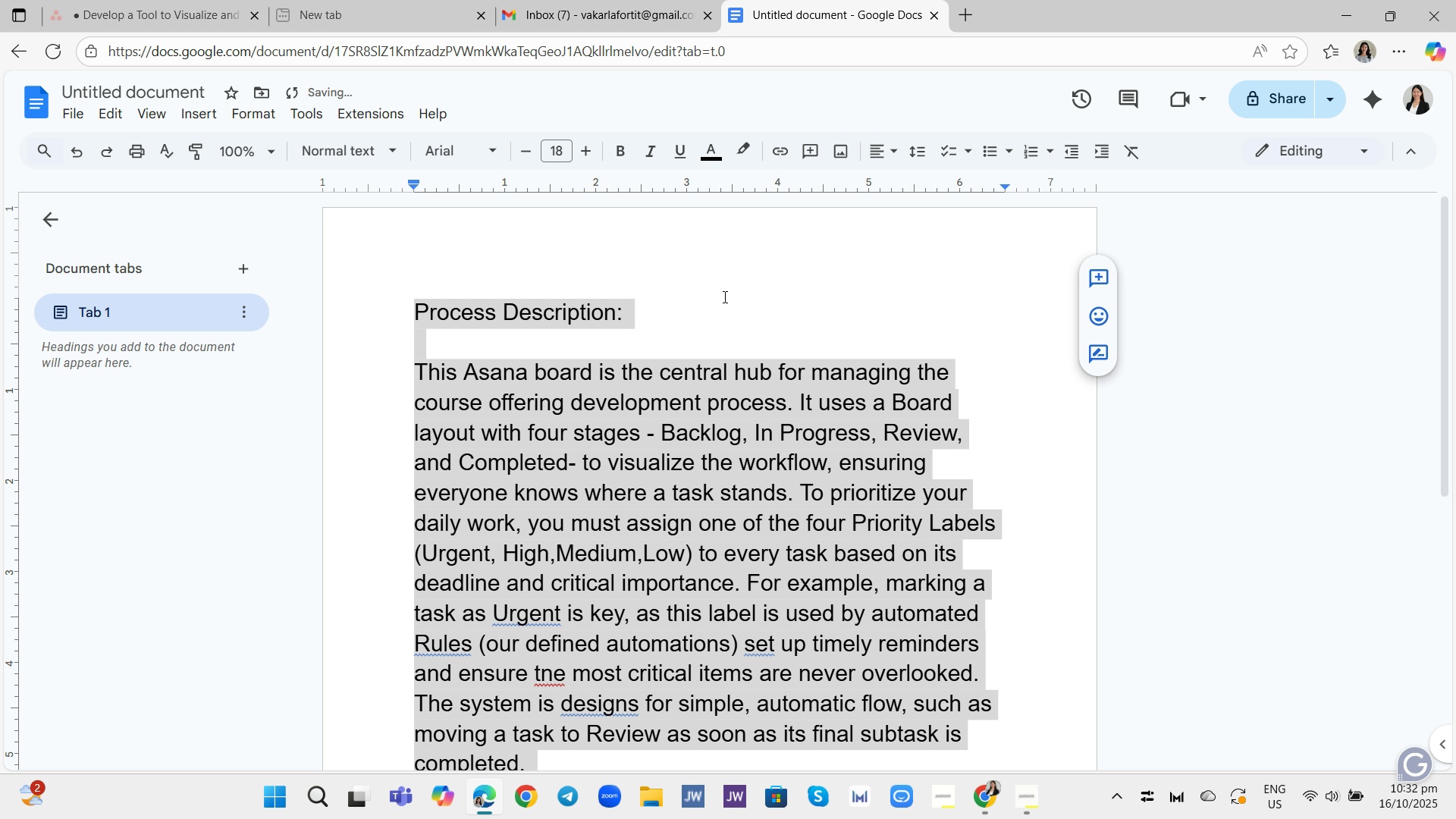 
left_click([725, 297])
 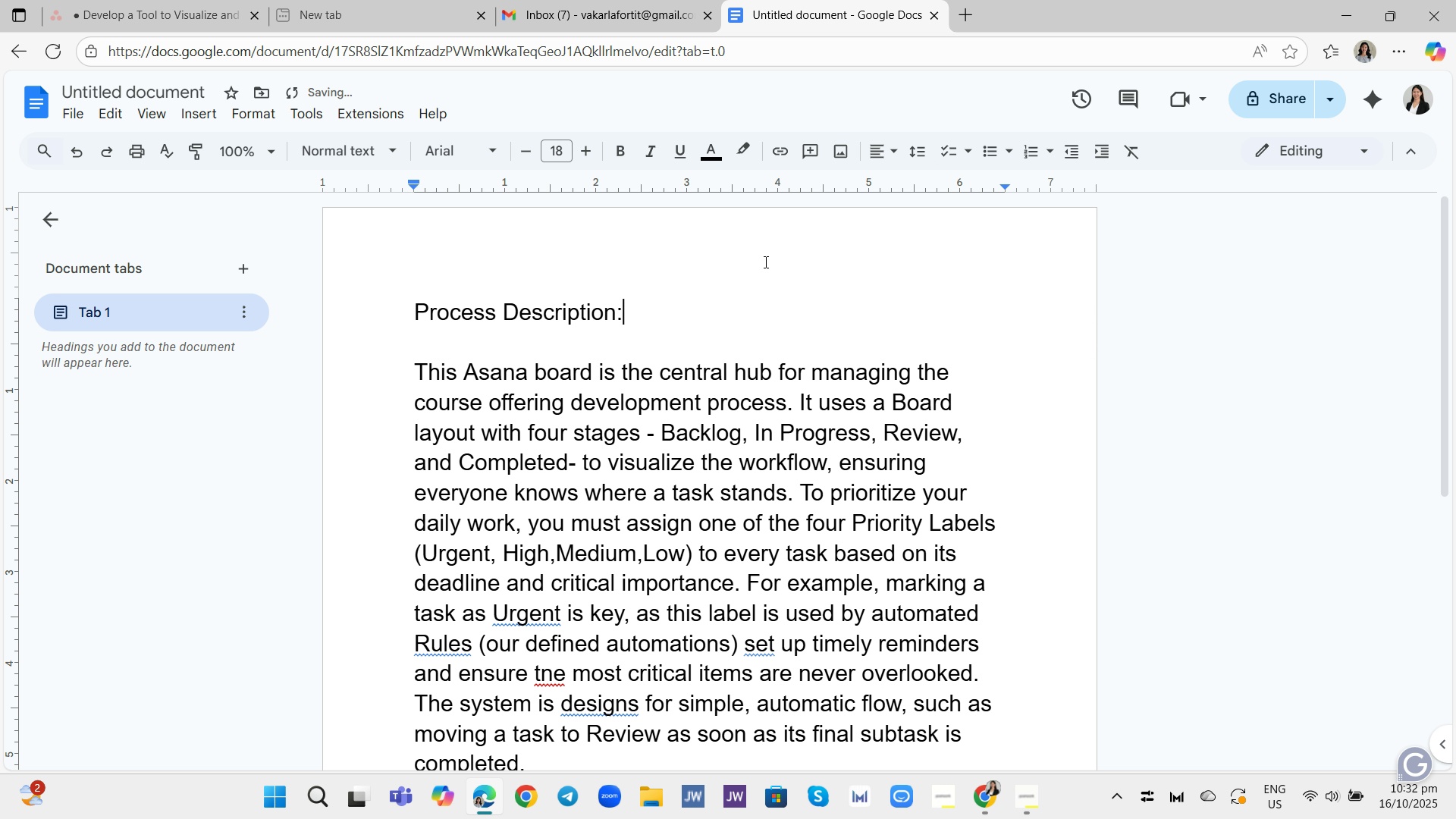 
scroll: coordinate [809, 246], scroll_direction: down, amount: 1.0
 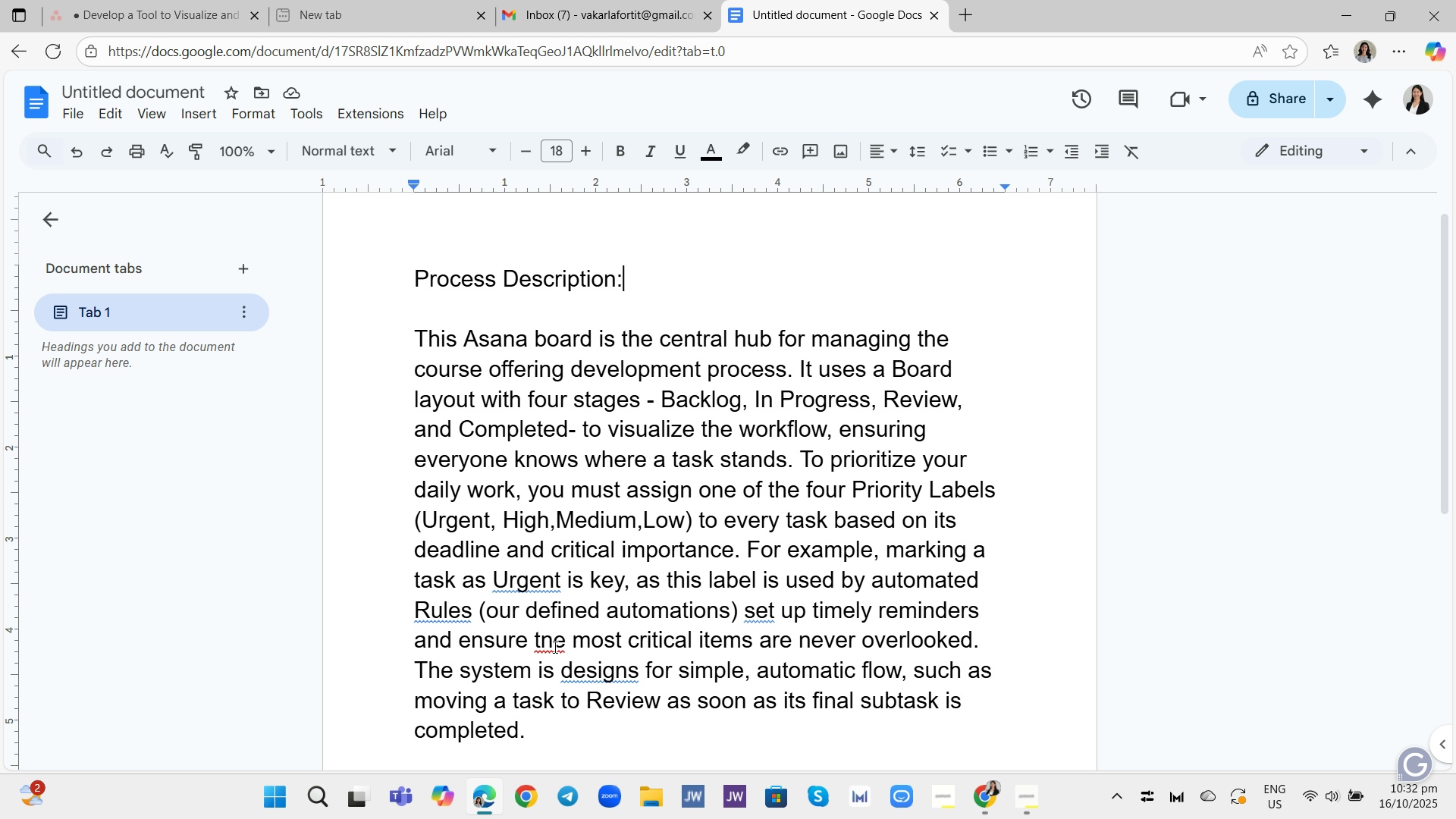 
key(Backspace)
 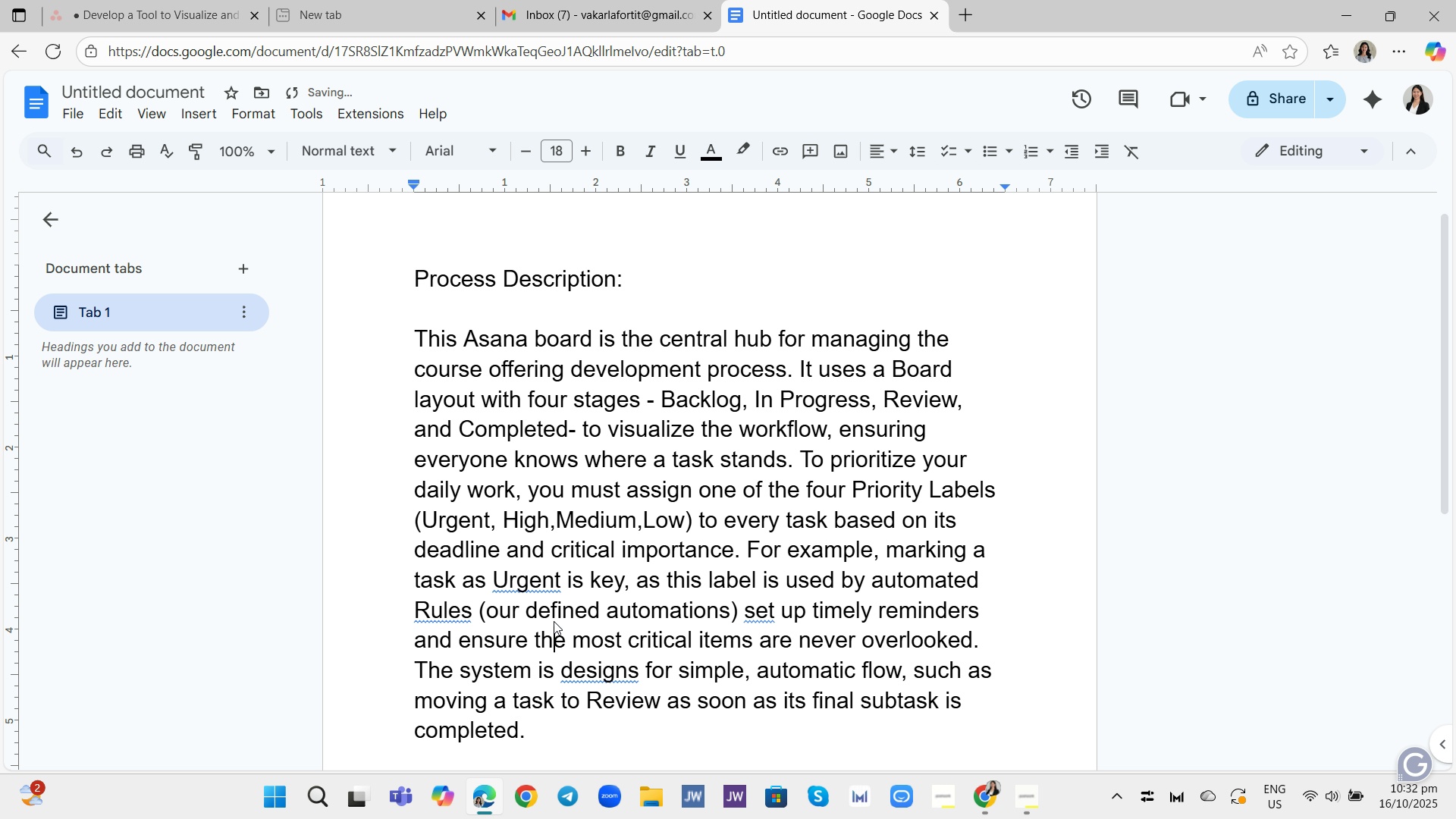 
key(H)
 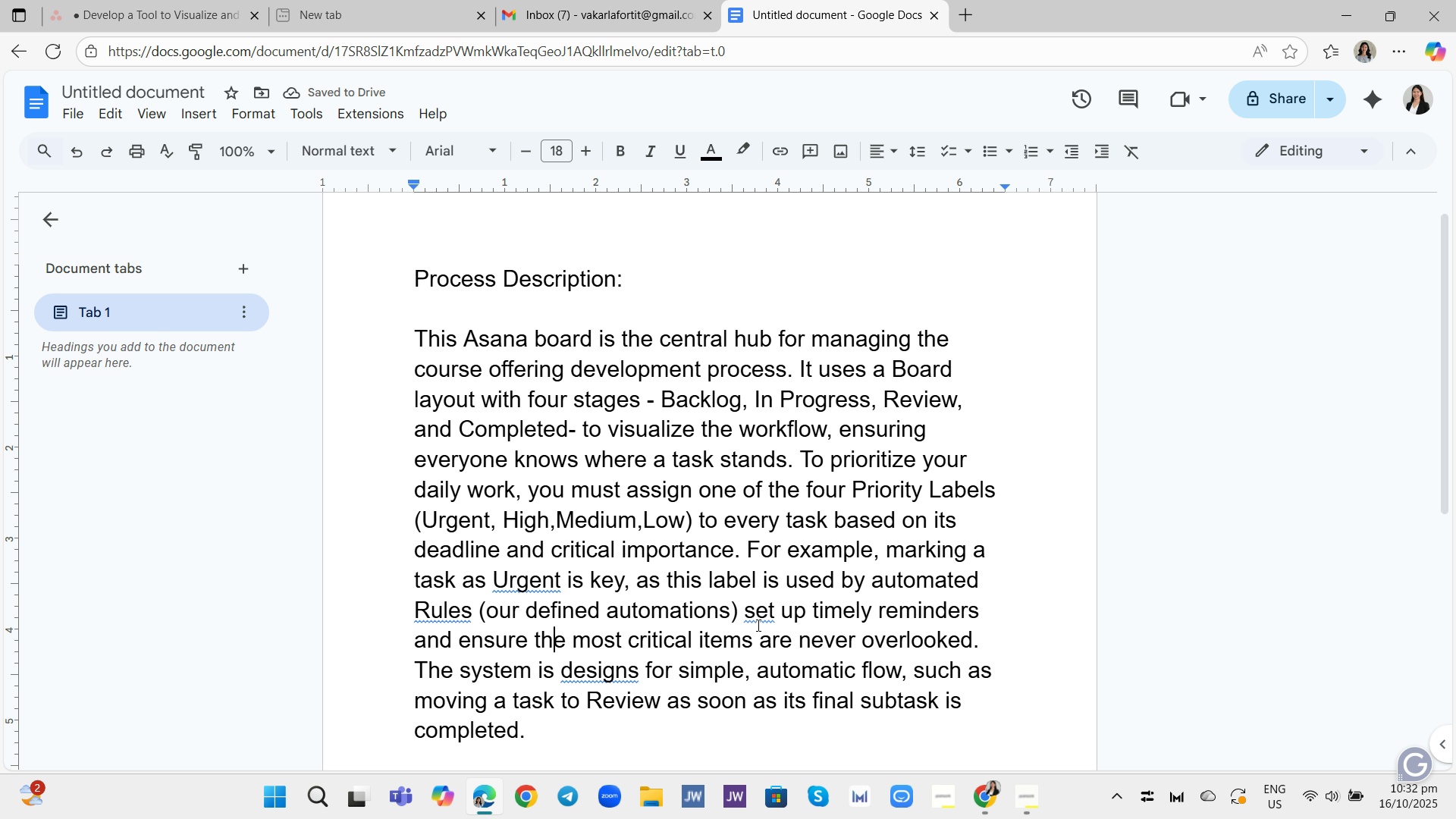 
left_click([757, 625])
 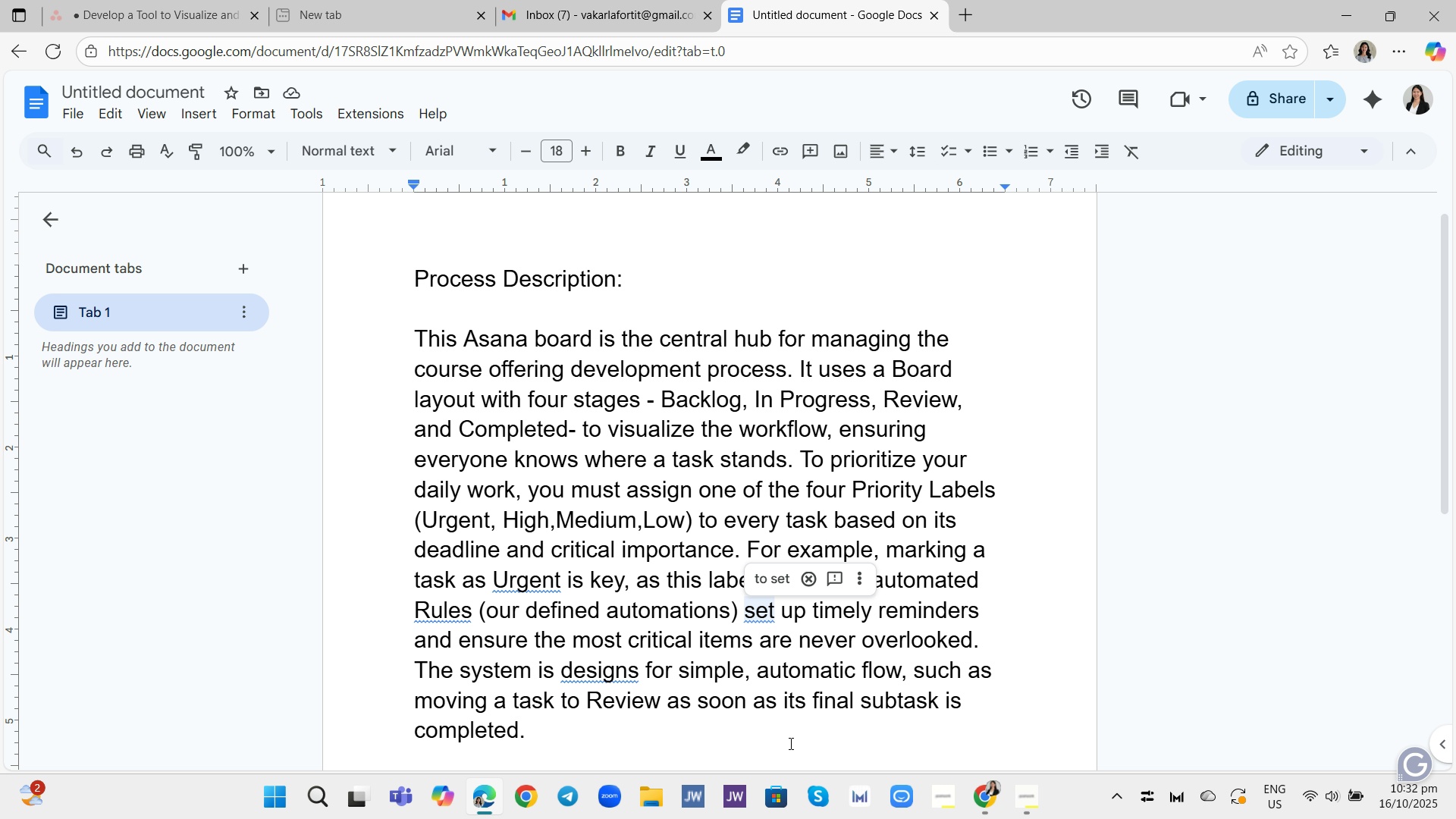 
left_click([789, 736])
 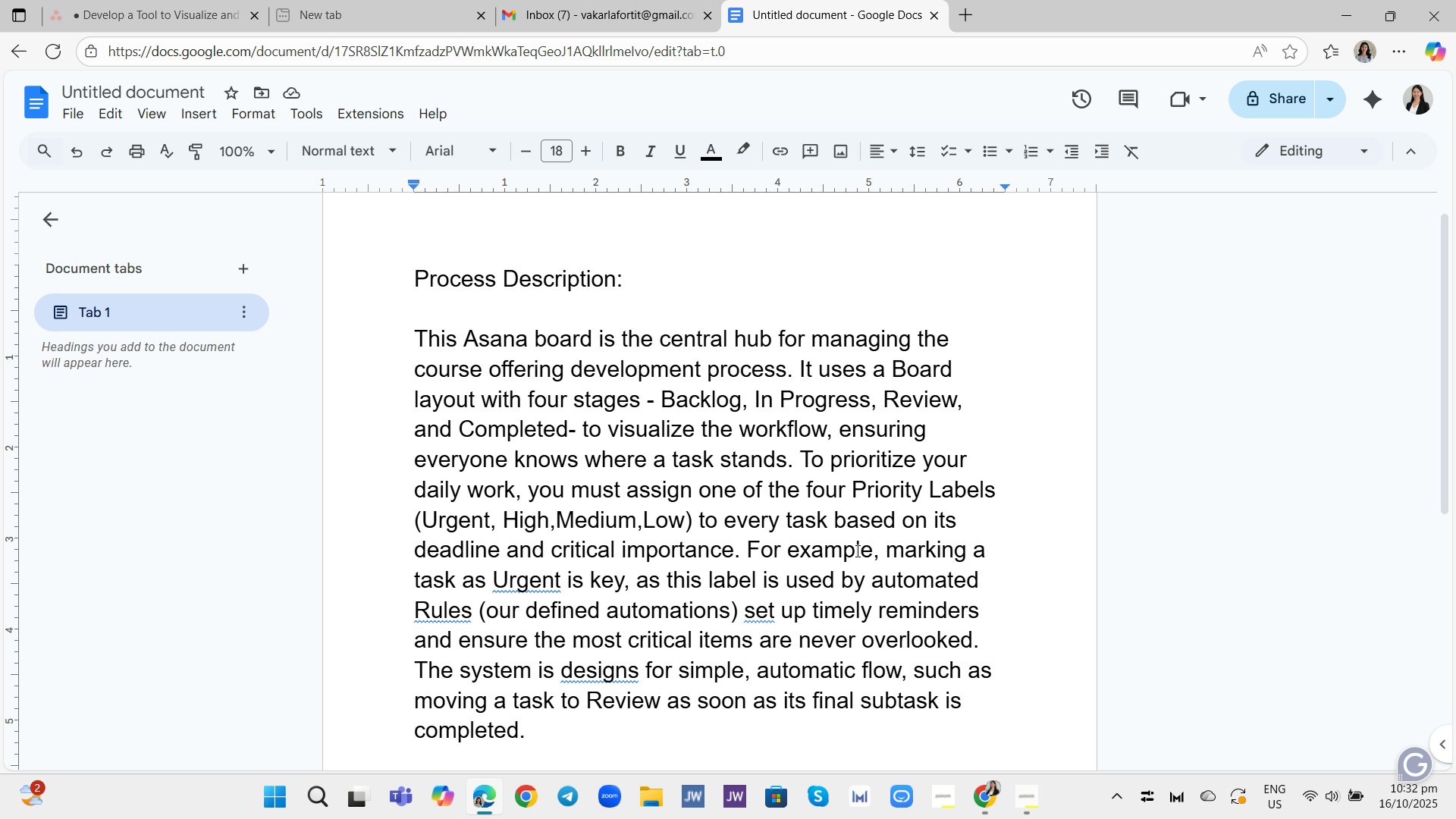 
wait(16.64)
 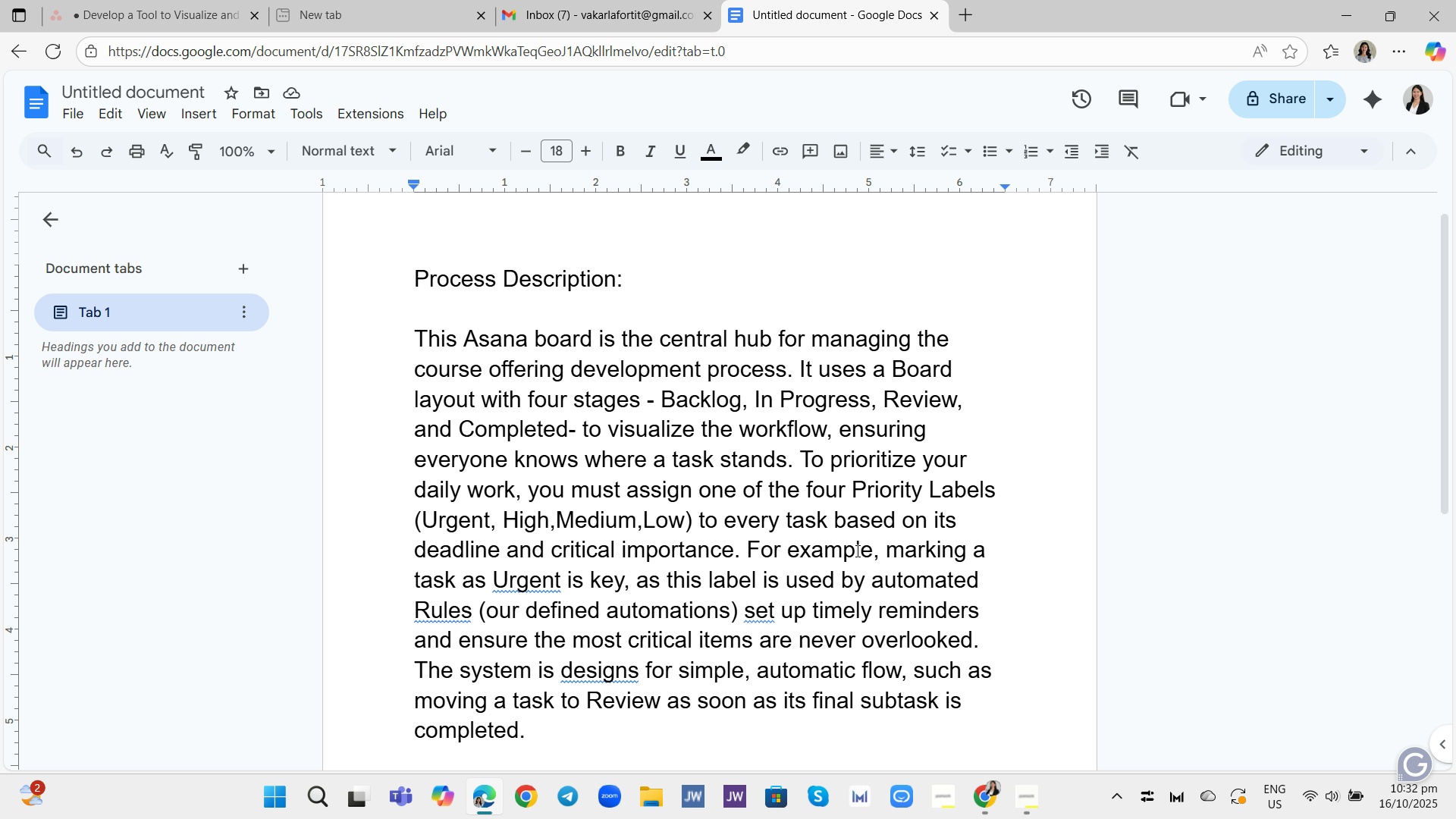 
key(Backspace)
type(ed)
 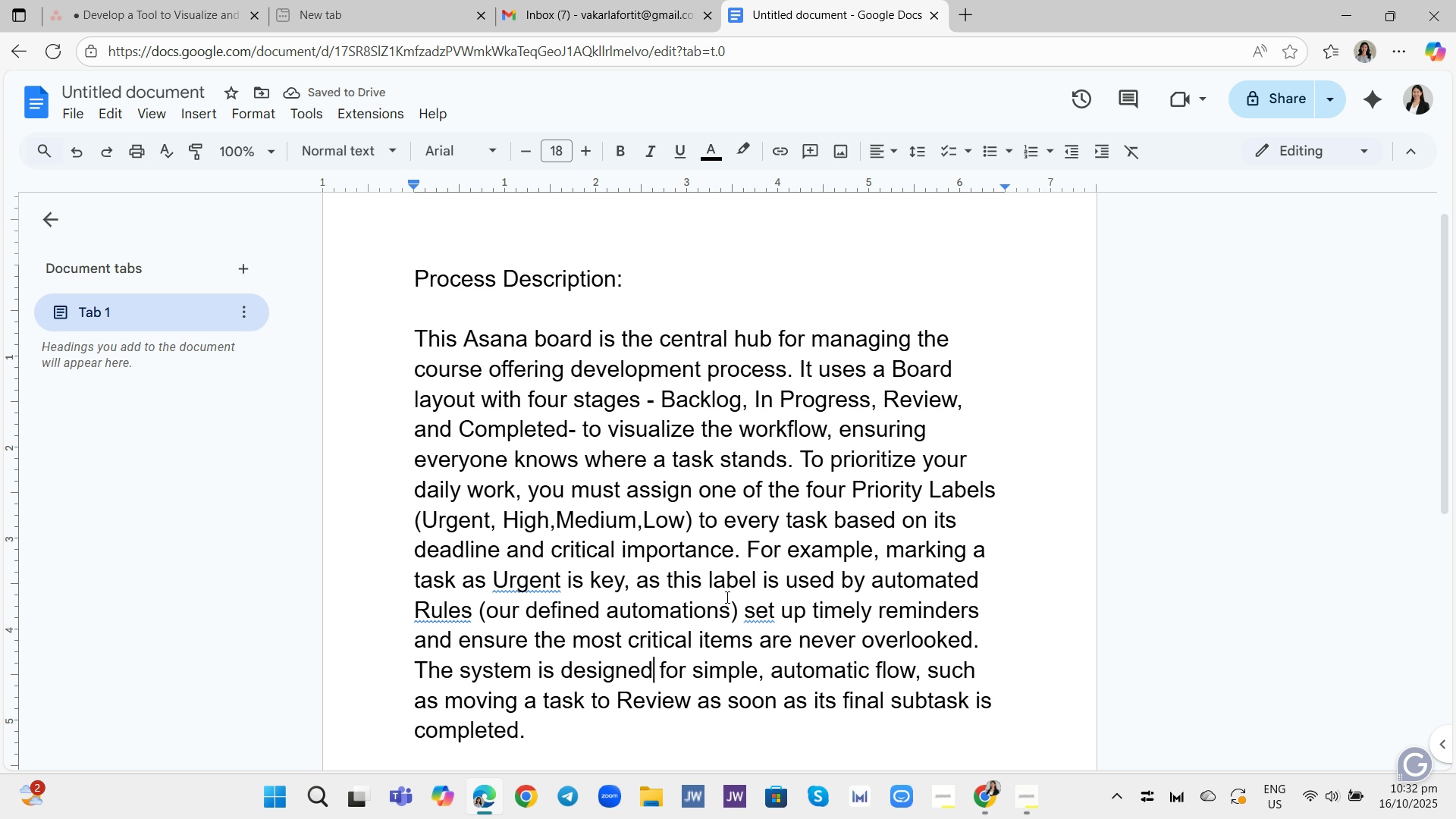 
left_click([745, 611])
 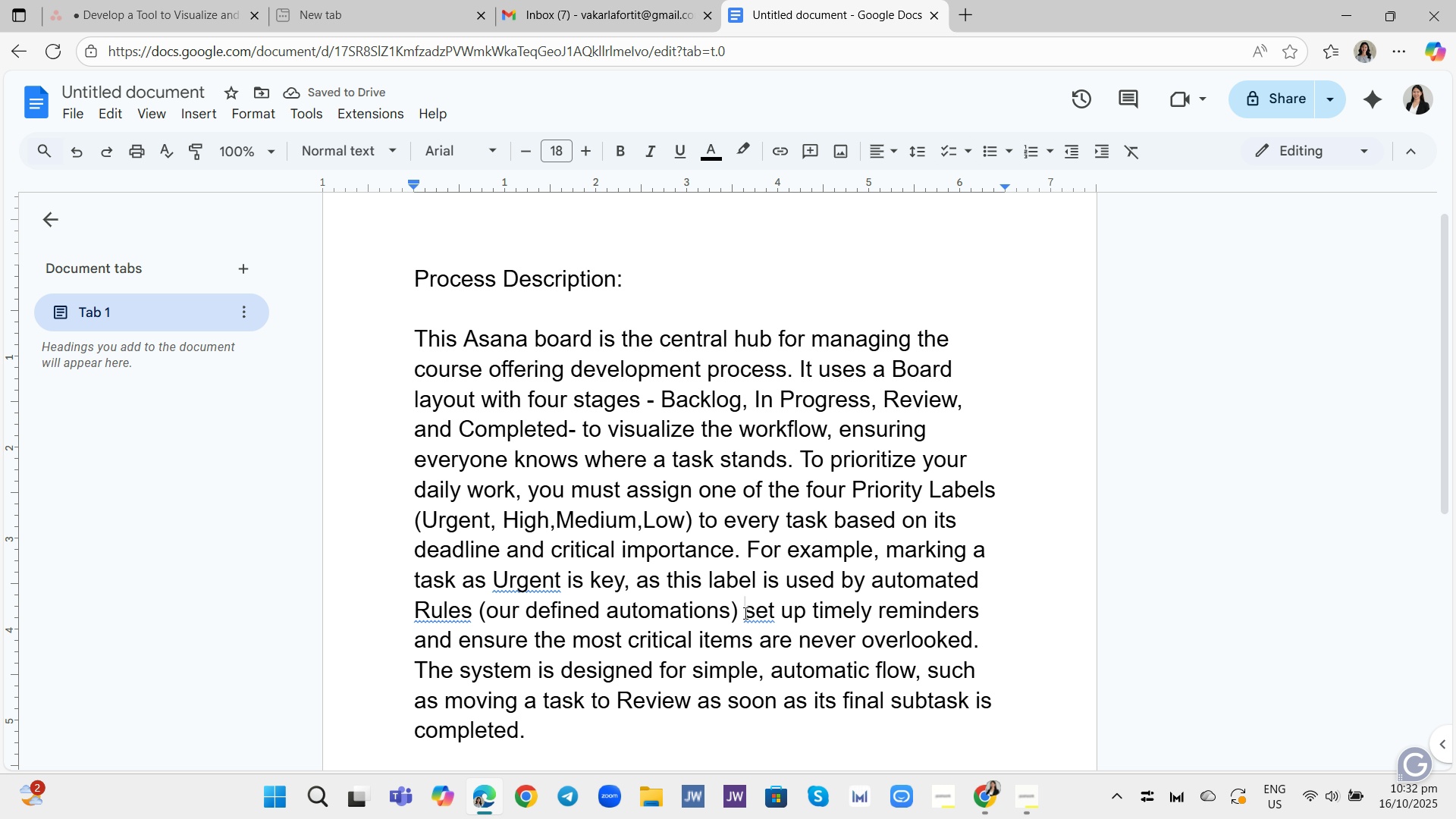 
type(to )
 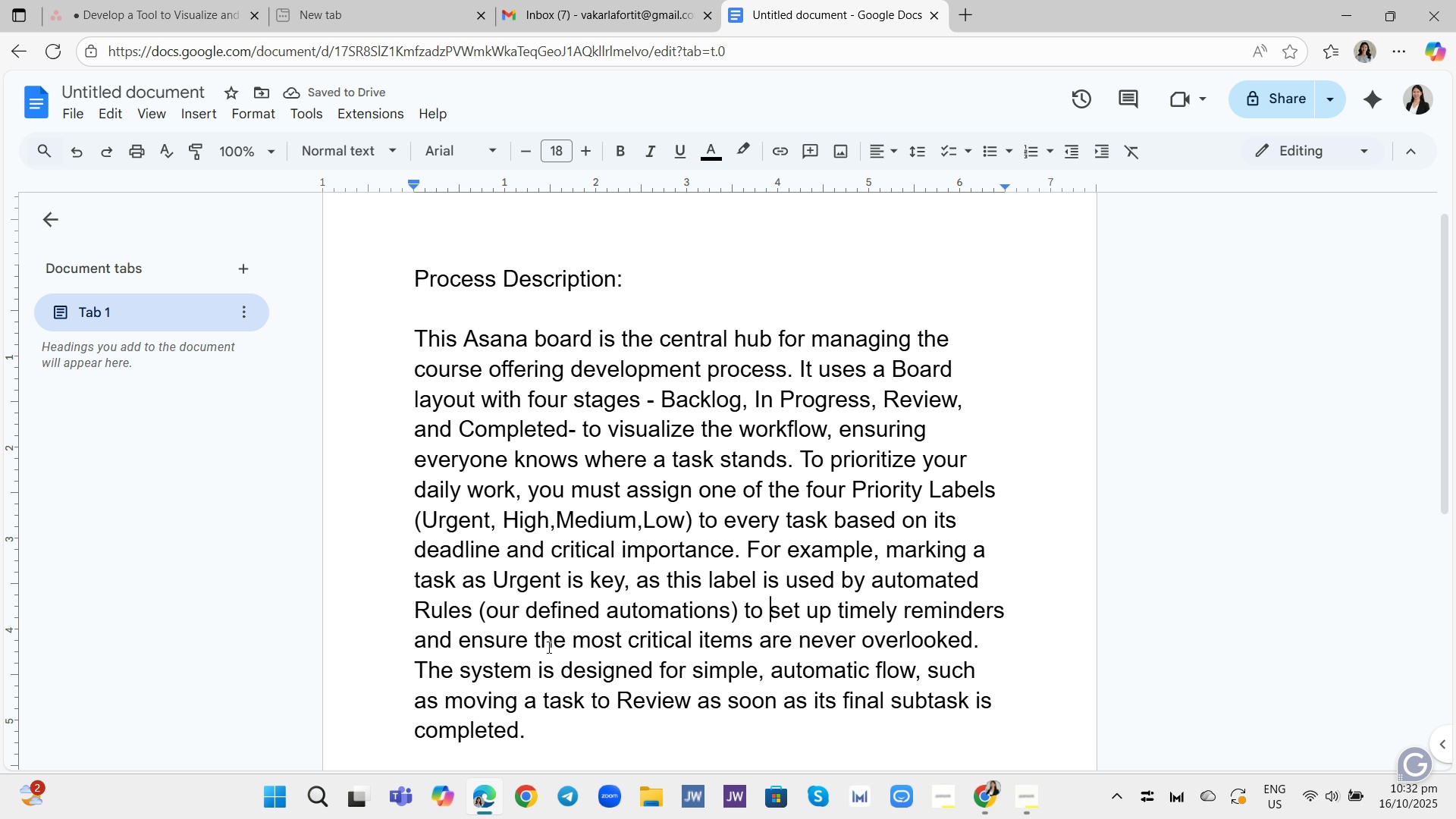 
scroll: coordinate [1206, 377], scroll_direction: down, amount: 2.0
 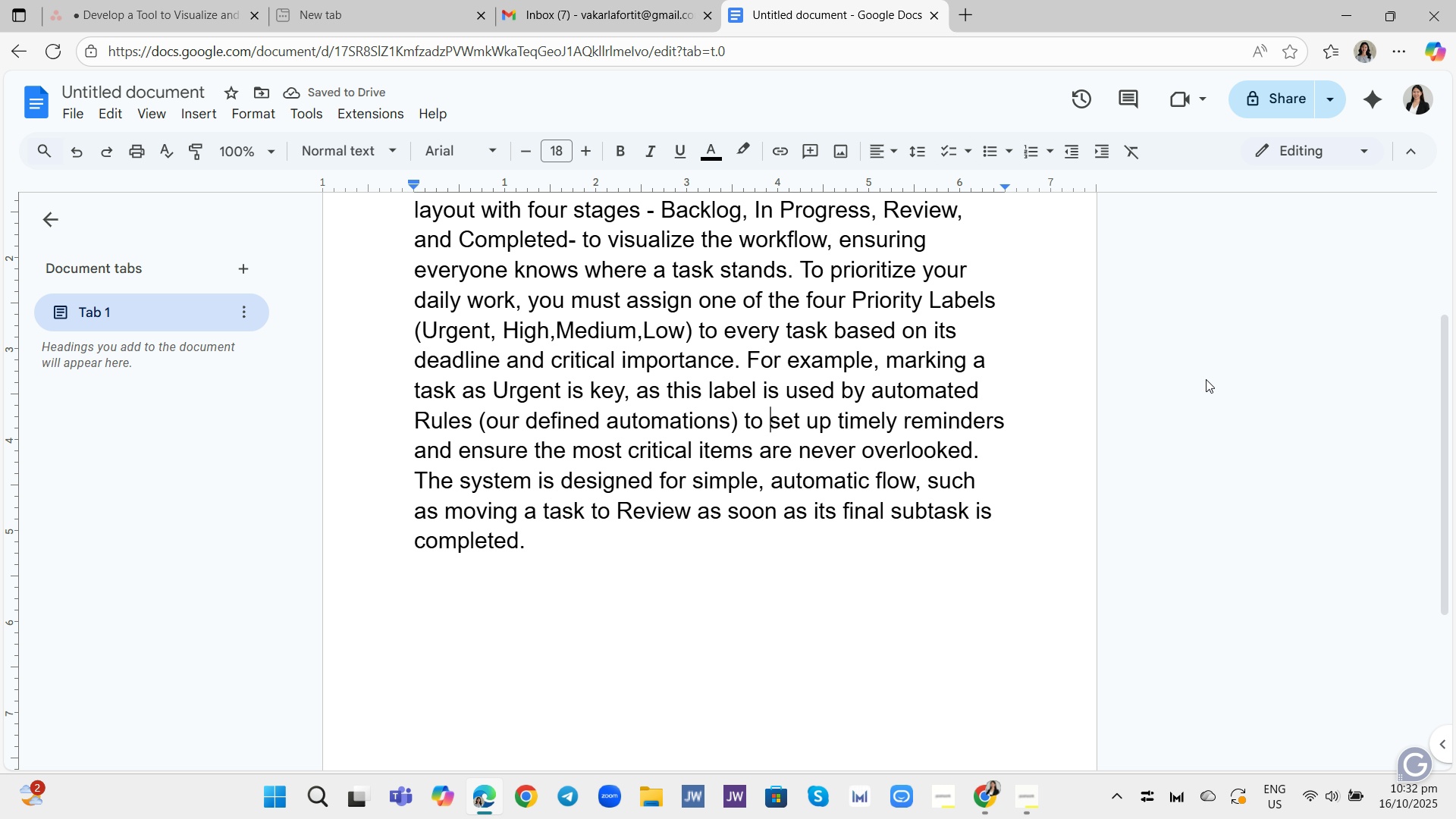 
scroll: coordinate [1204, 379], scroll_direction: up, amount: 4.0
 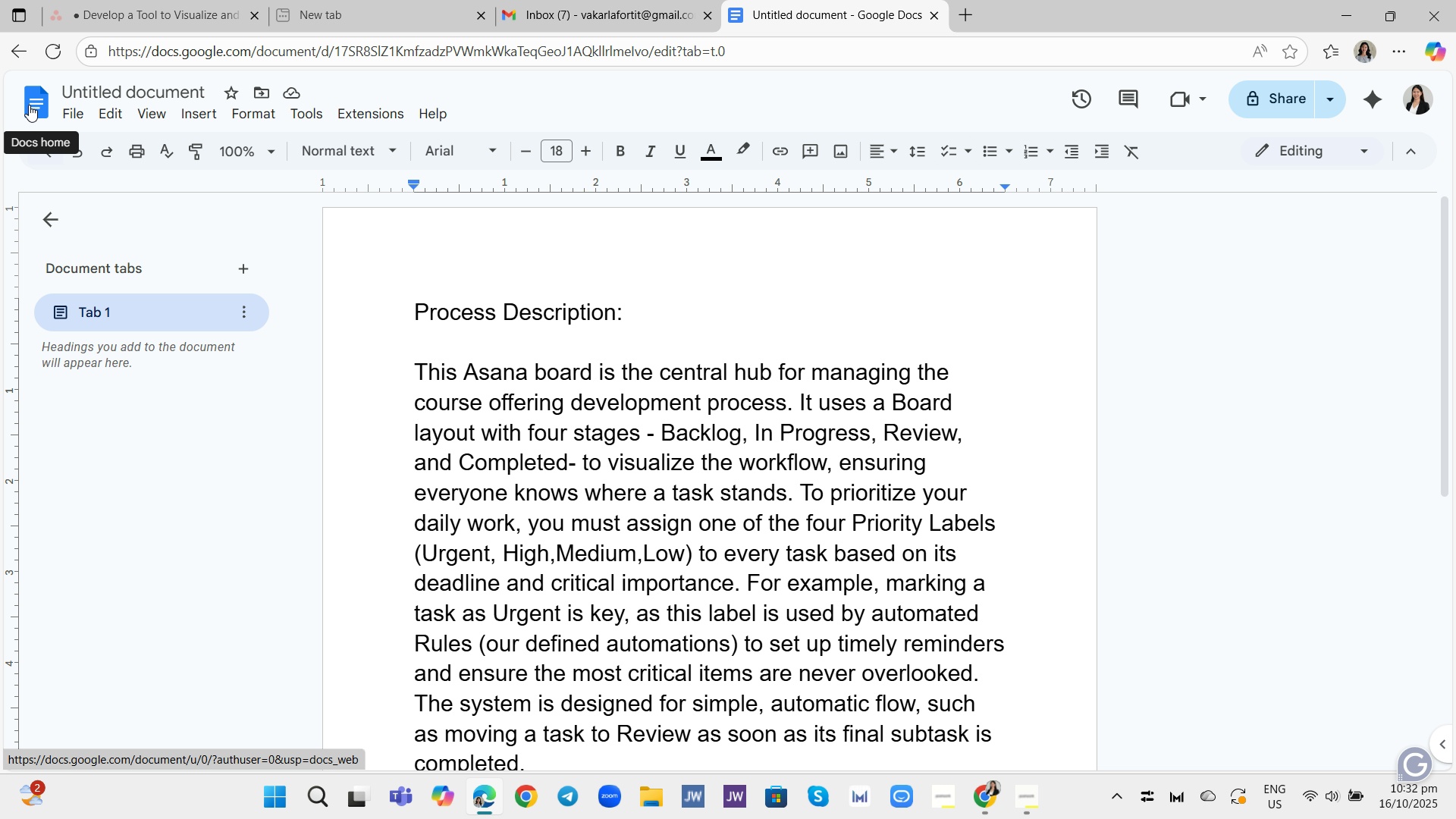 
left_click([29, 105])
 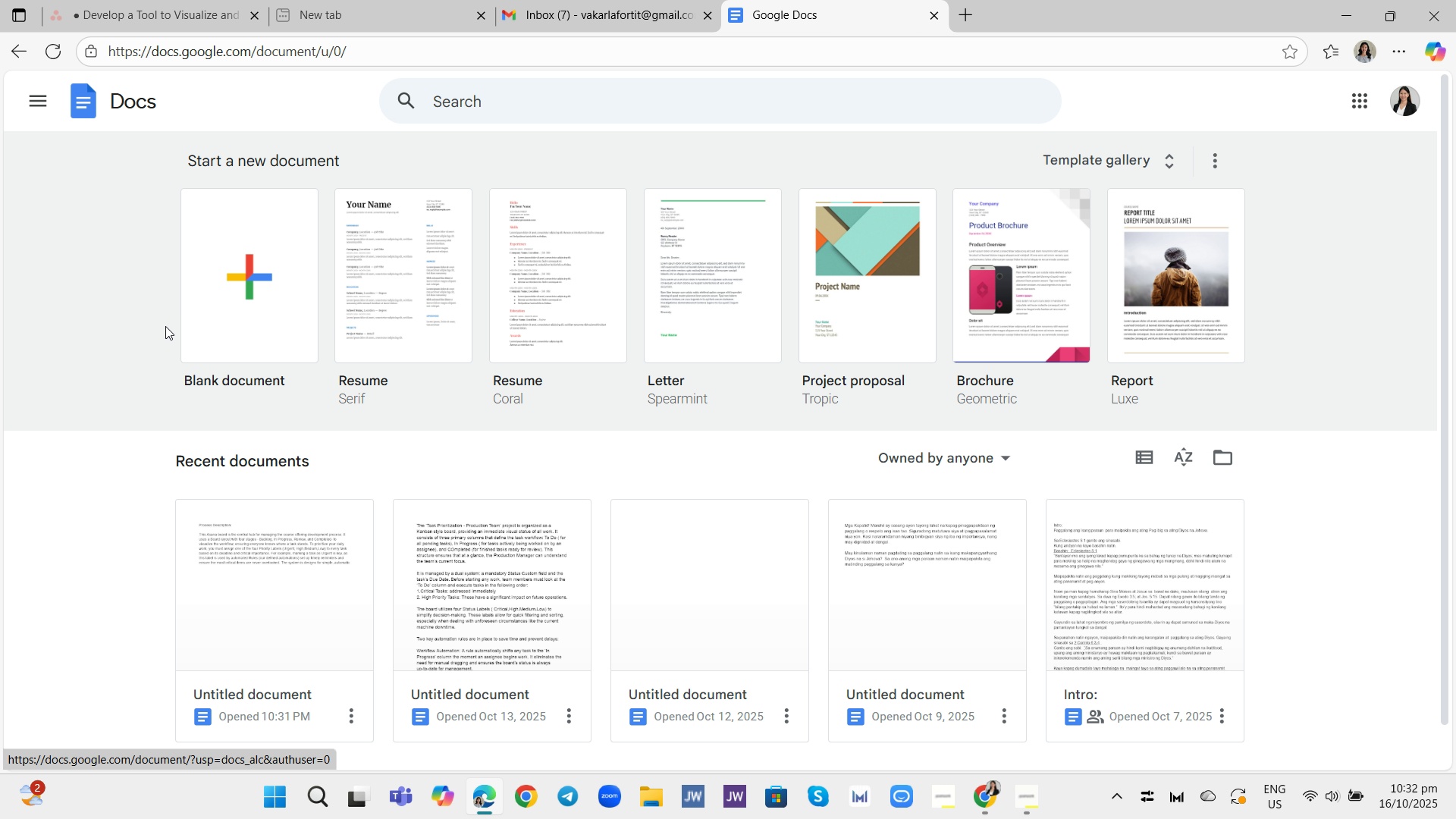 
double_click([262, 595])
 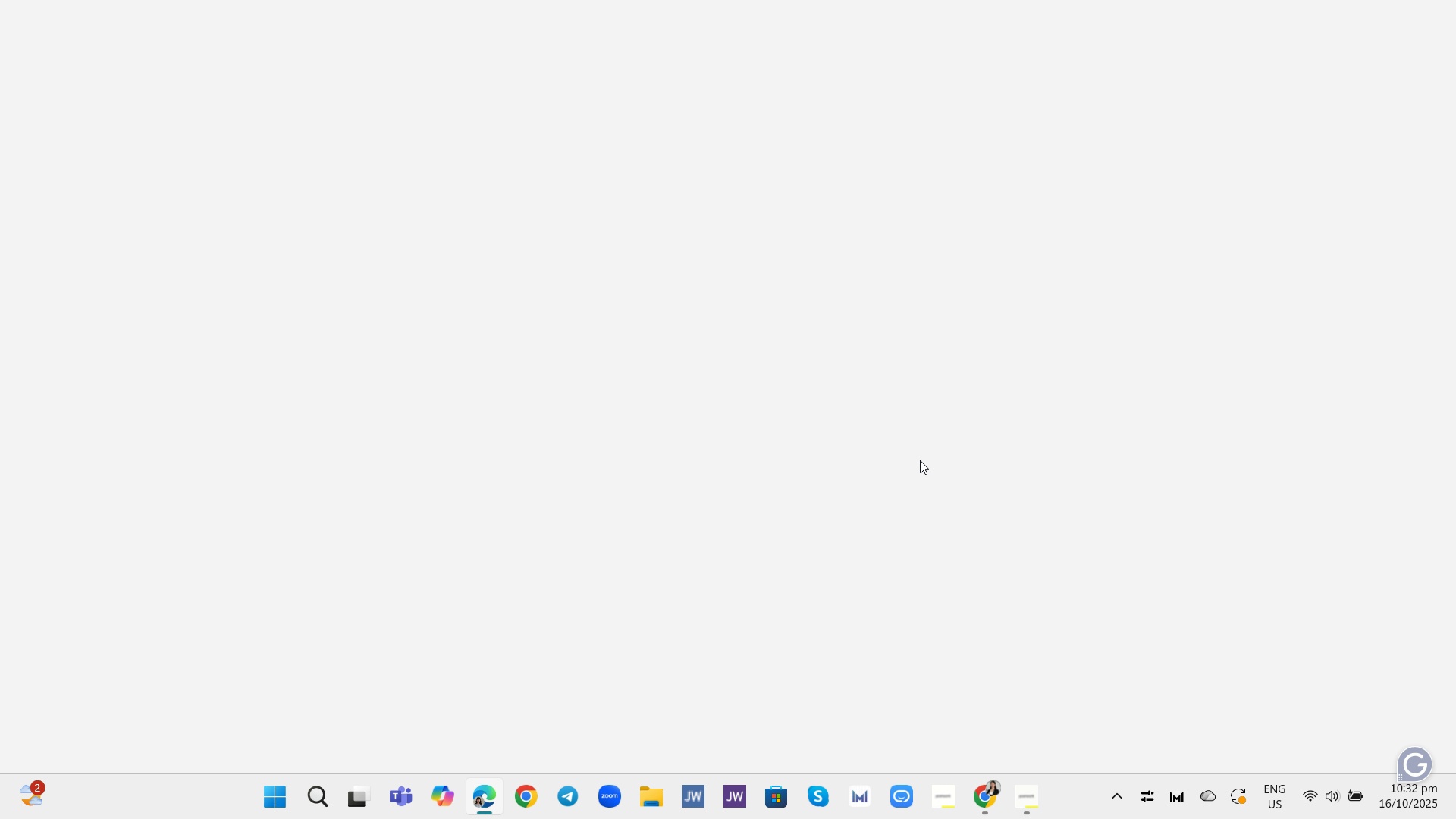 
scroll: coordinate [920, 460], scroll_direction: down, amount: 4.0
 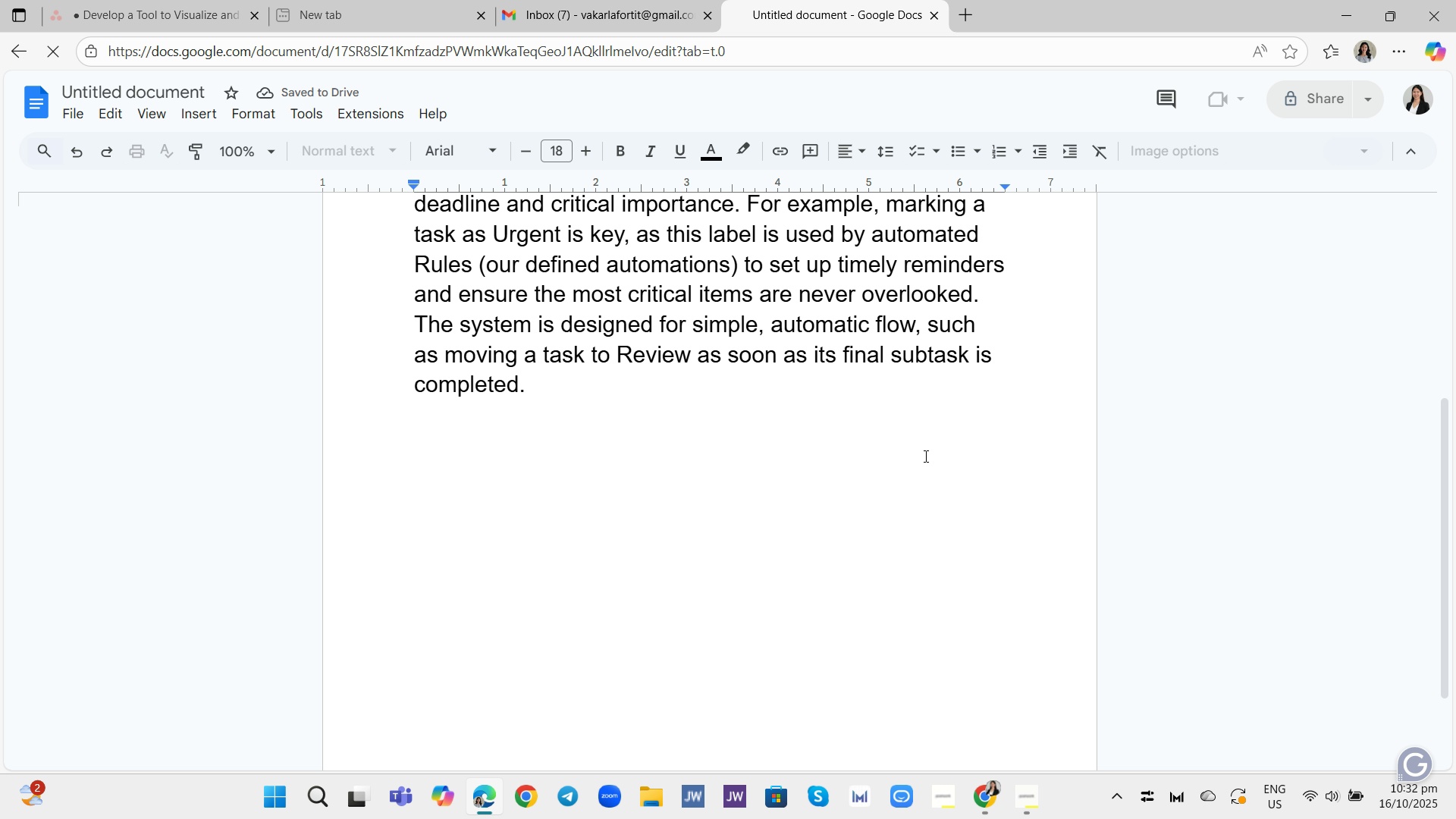 
scroll: coordinate [924, 456], scroll_direction: up, amount: 6.0
 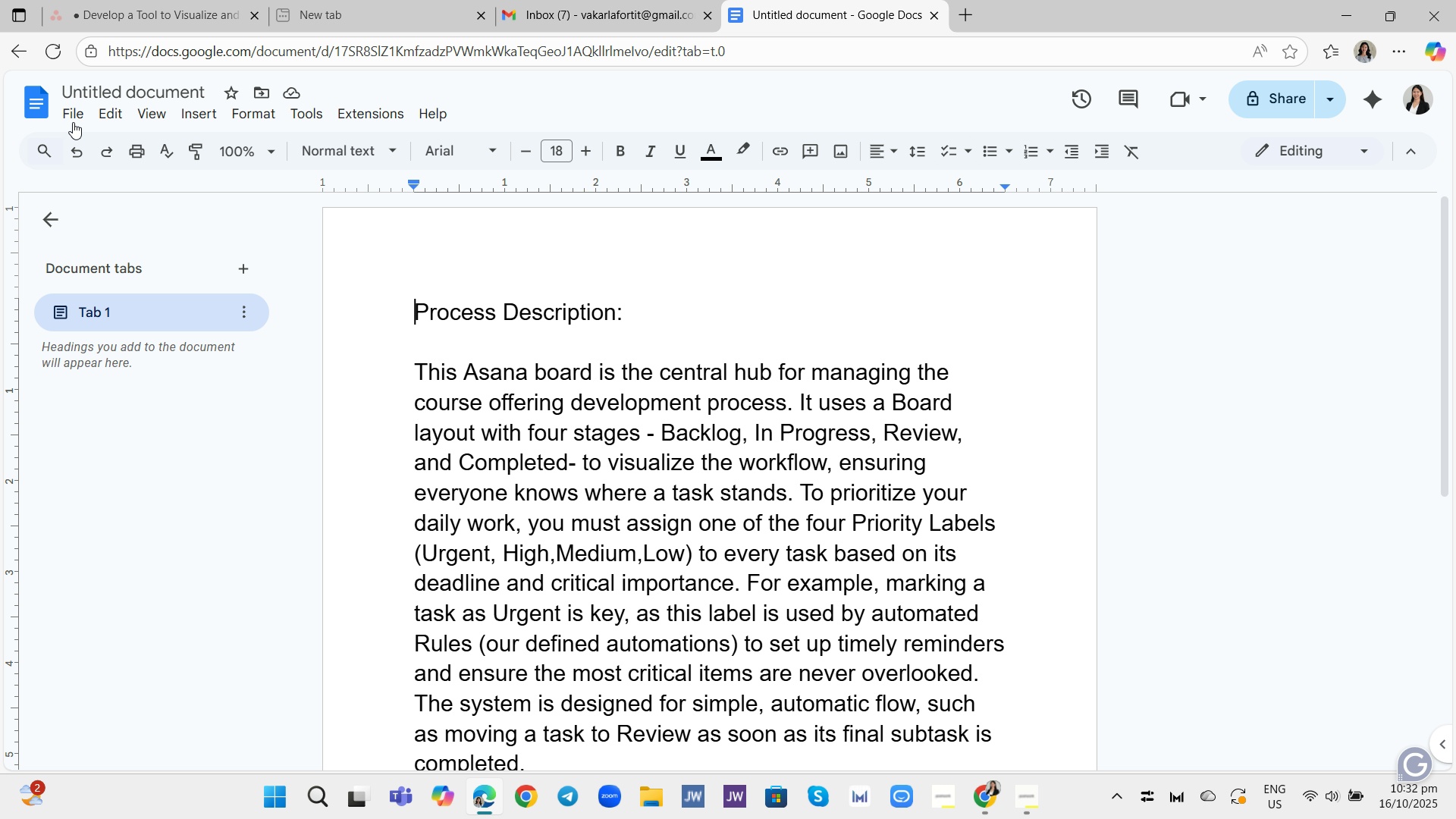 
left_click([67, 116])
 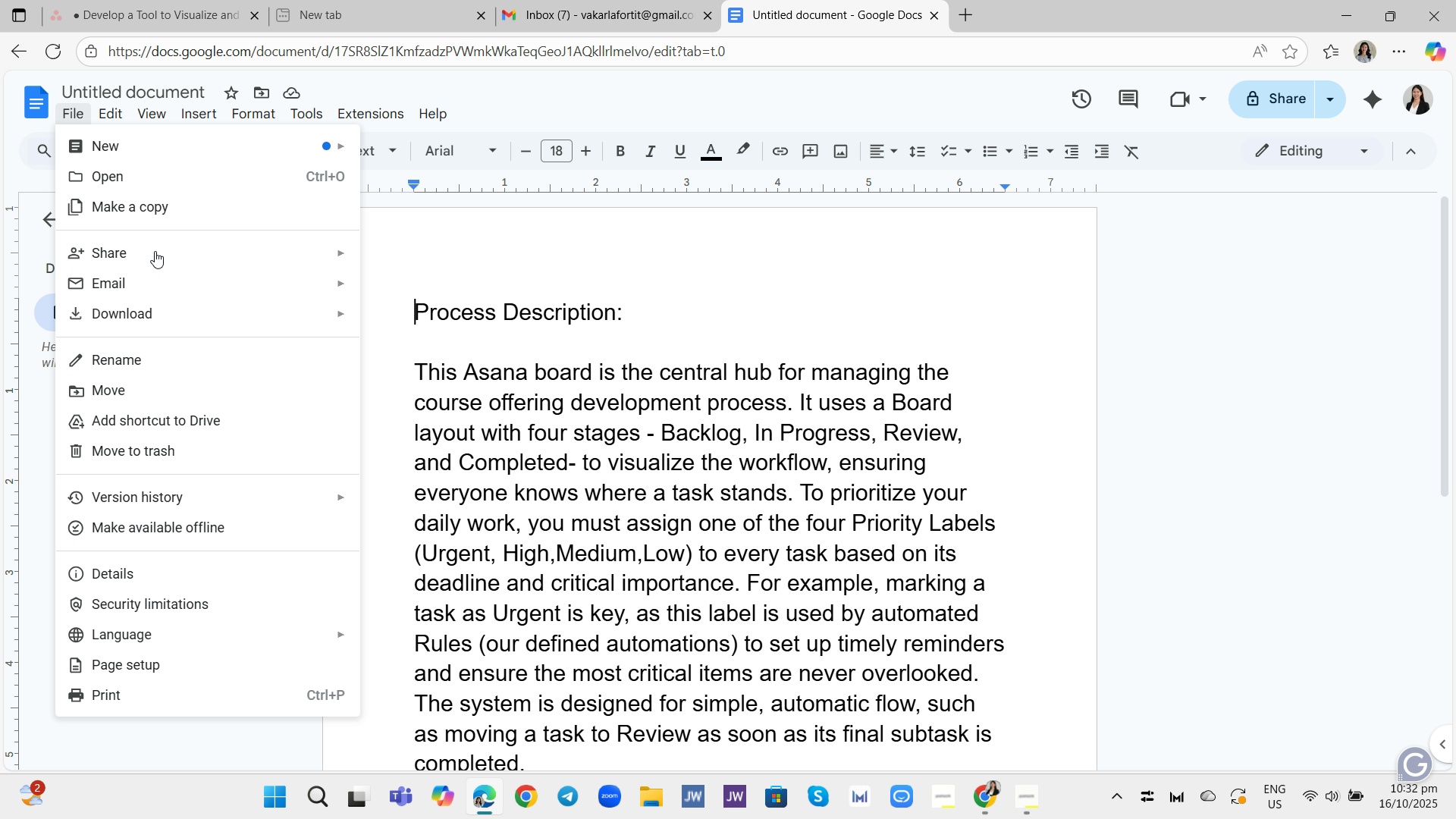 
left_click([171, 306])
 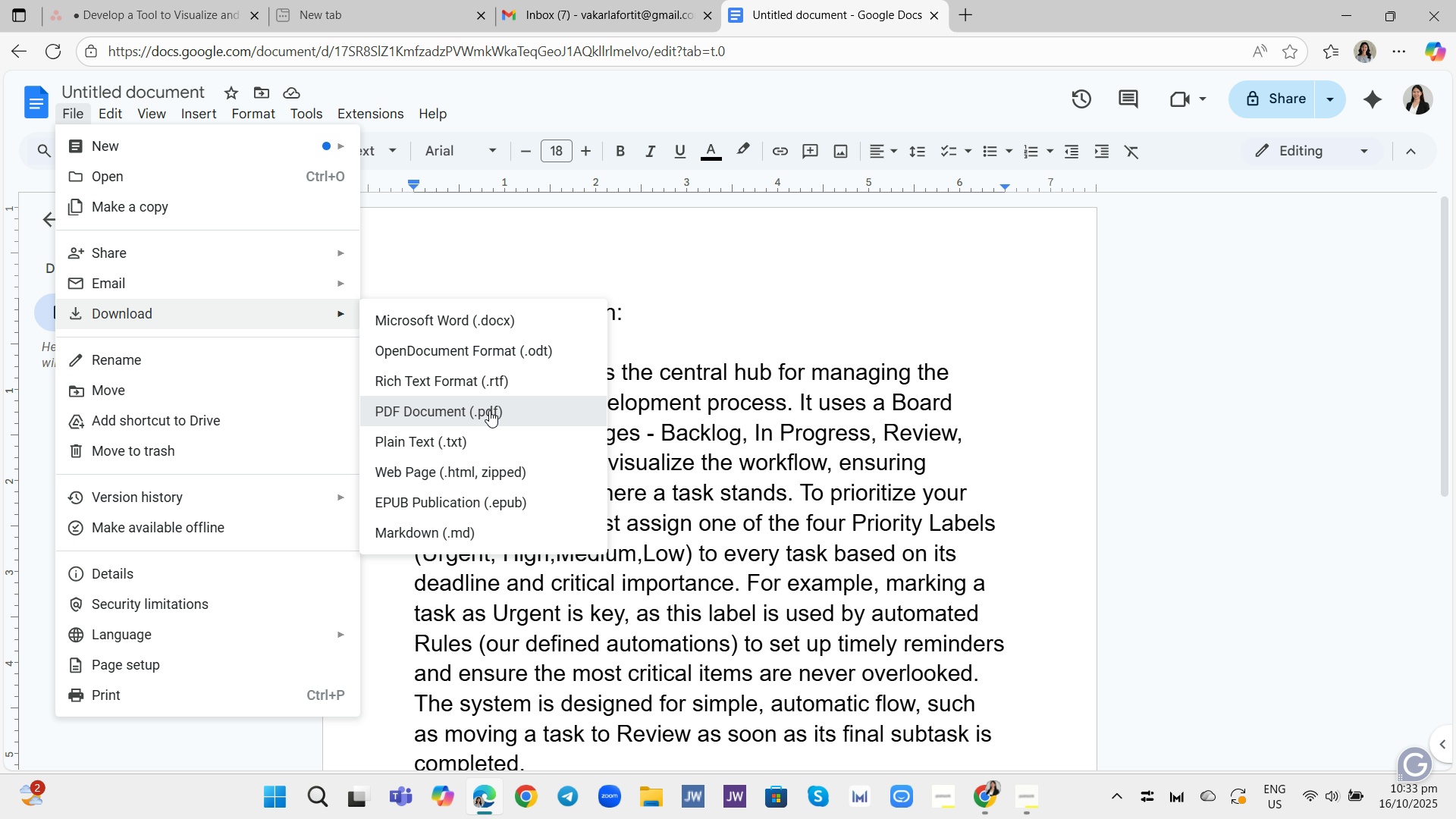 
left_click([489, 410])
 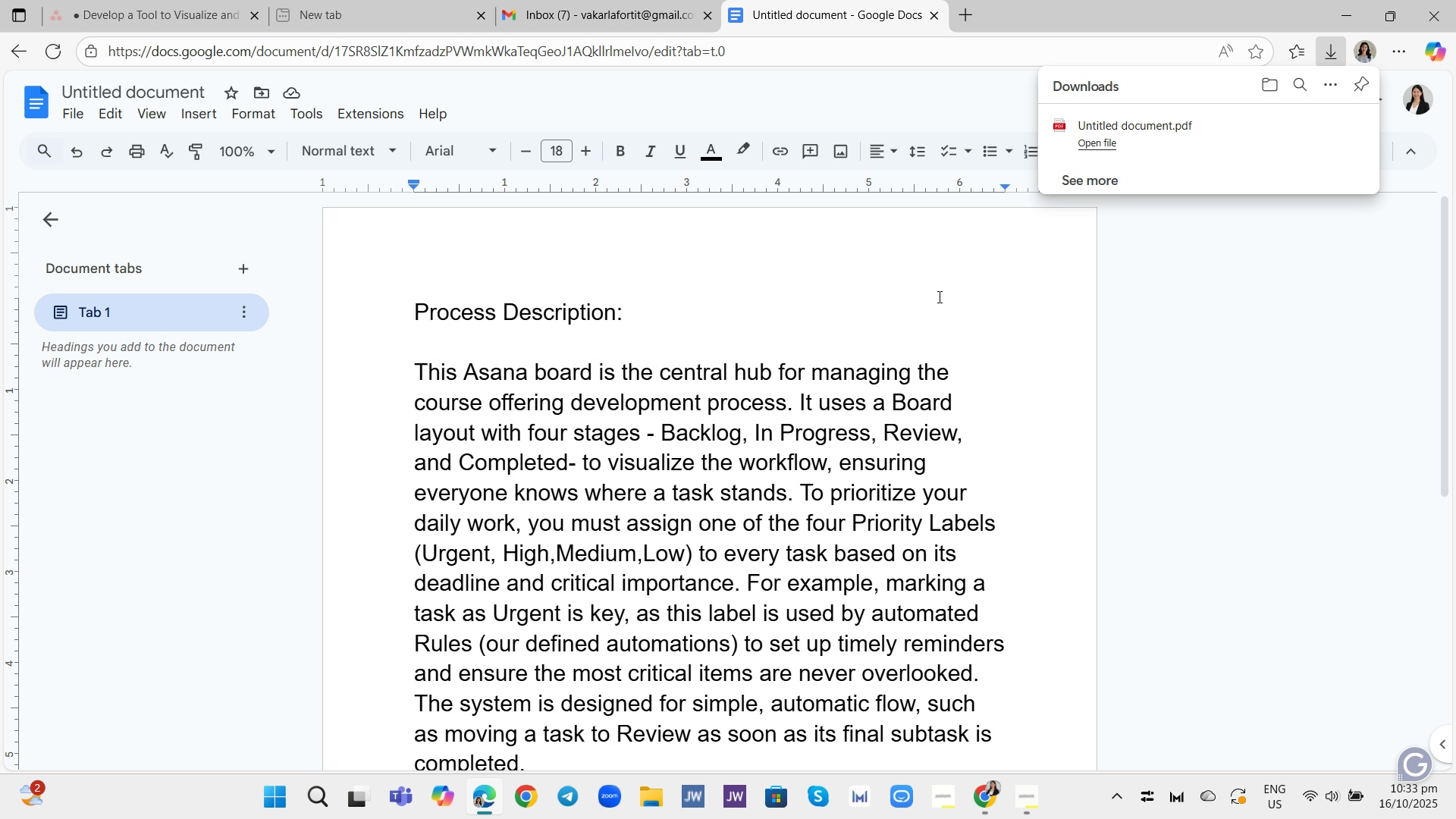 
scroll: coordinate [950, 461], scroll_direction: down, amount: 2.0
 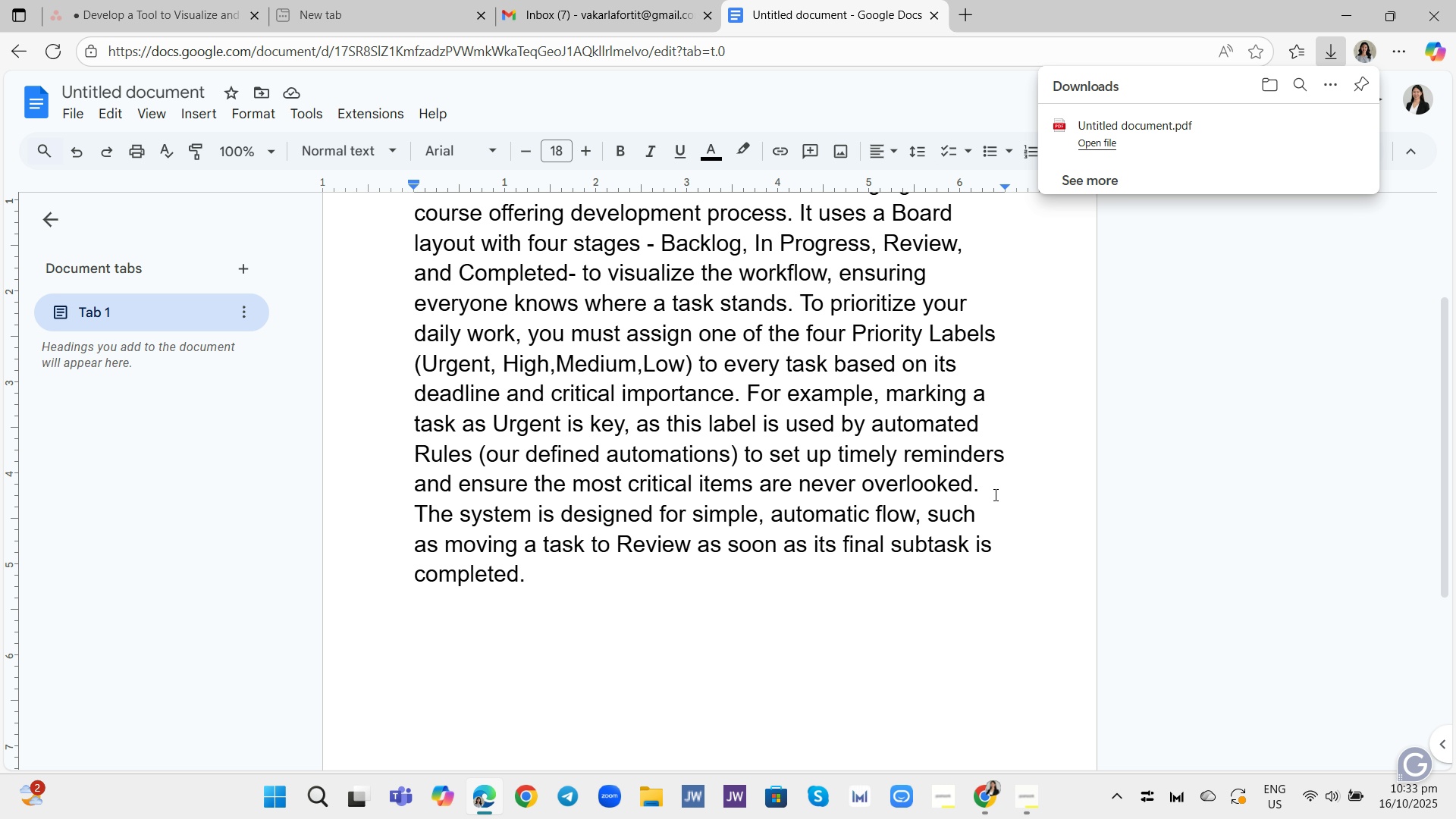 
scroll: coordinate [1172, 482], scroll_direction: up, amount: 2.0
 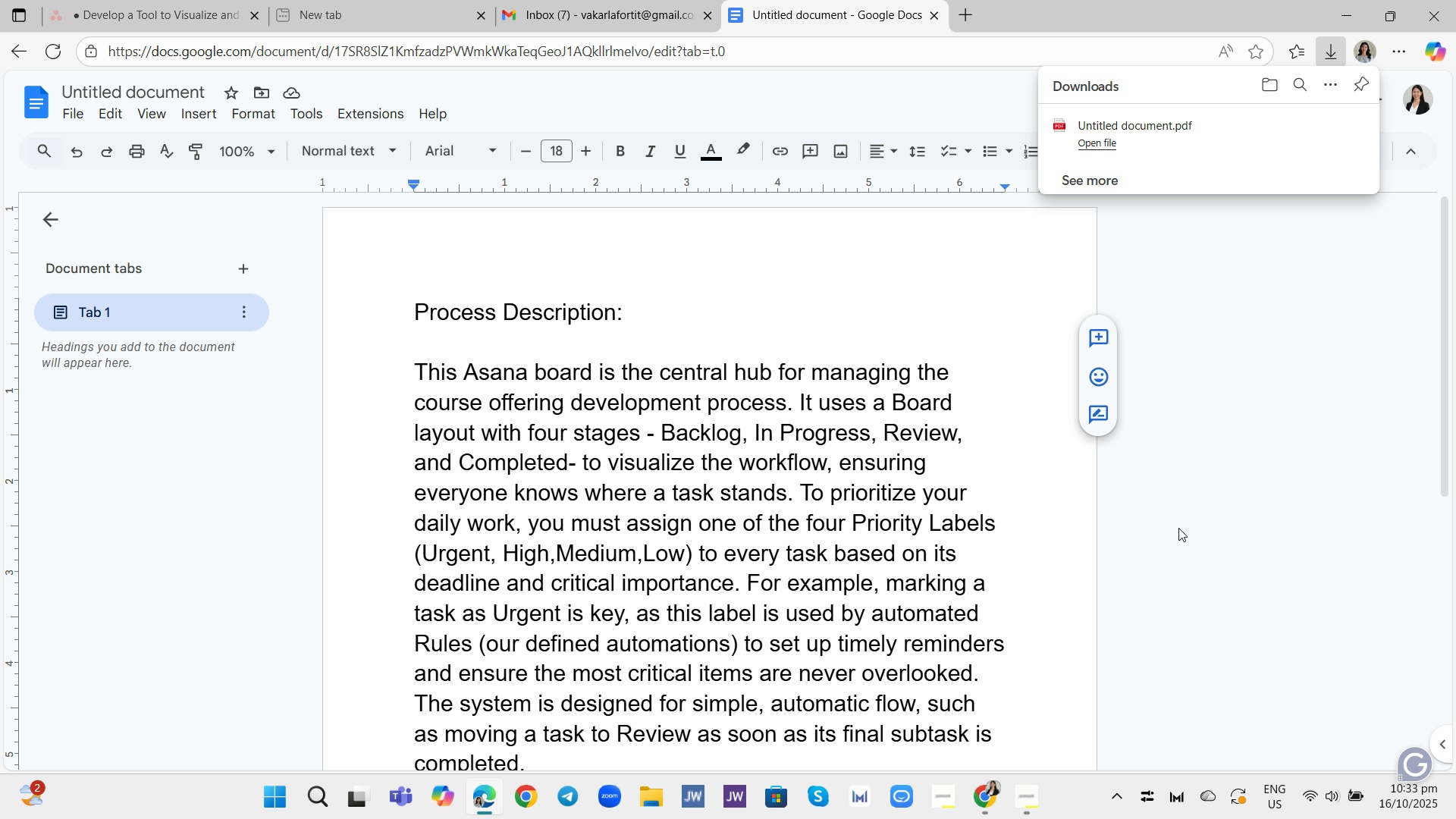 
scroll: coordinate [1183, 537], scroll_direction: down, amount: 3.0
 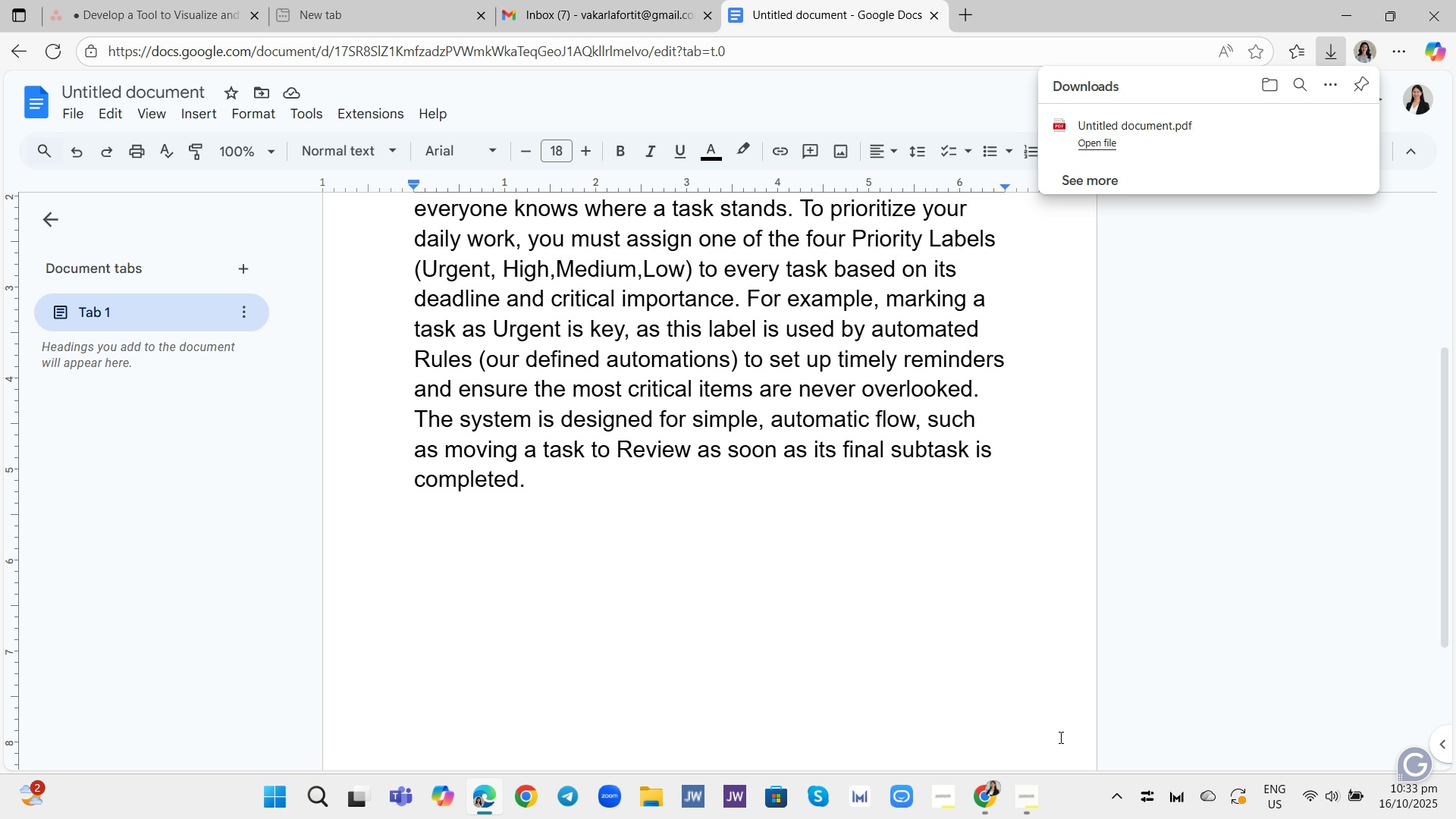 
left_click([1025, 793])